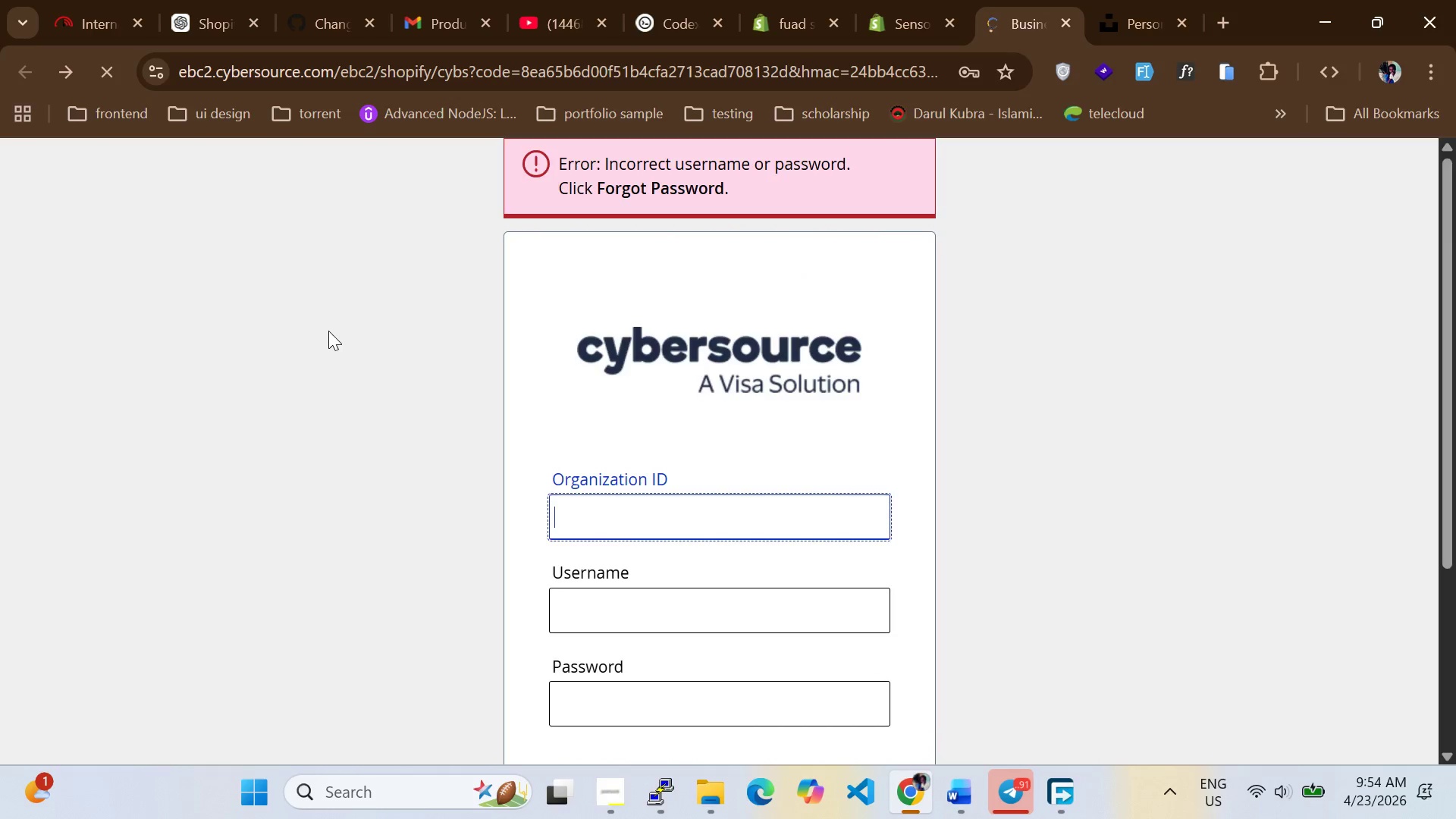 
scroll: coordinate [588, 441], scroll_direction: down, amount: 6.0
 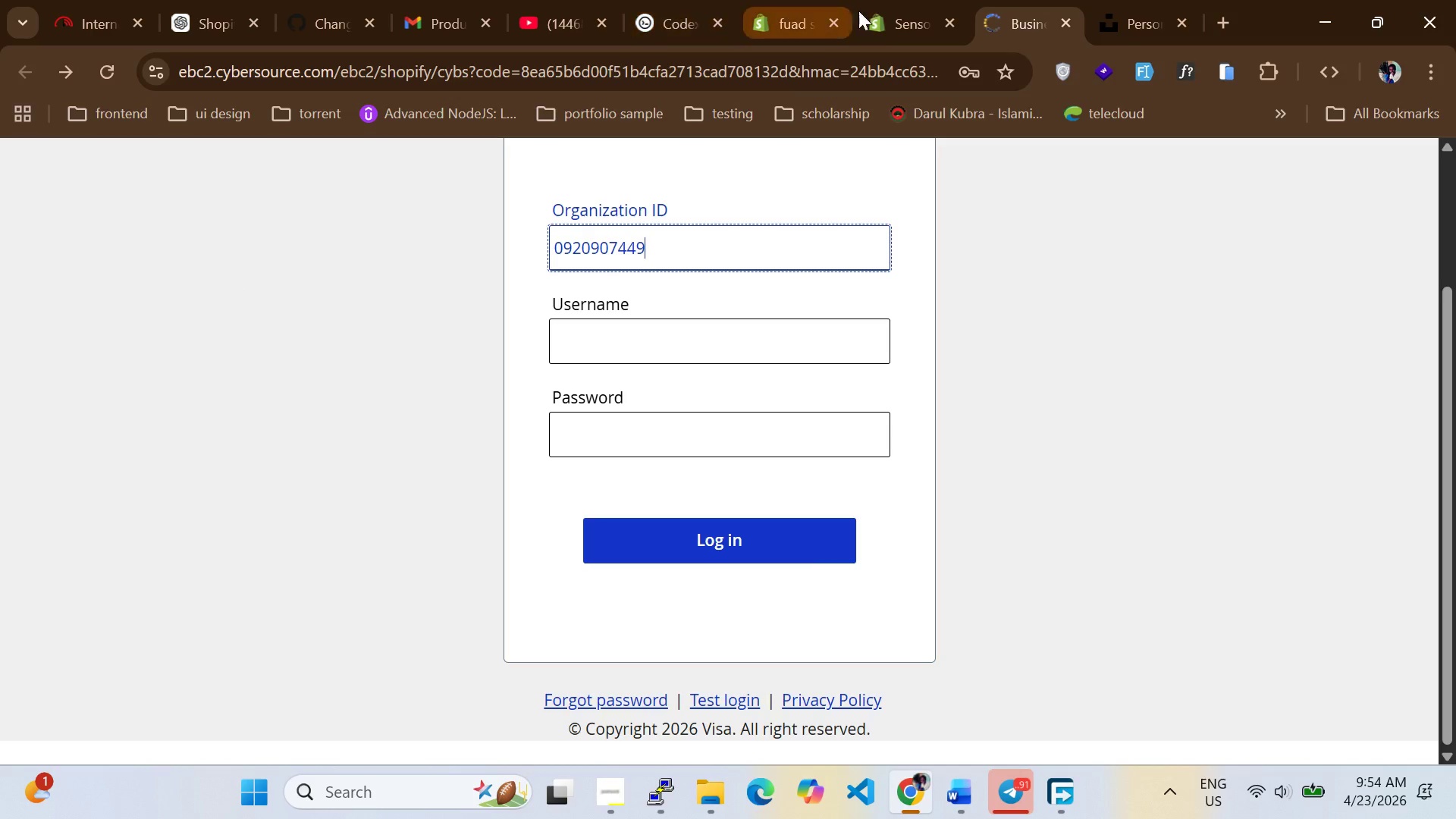 
left_click([893, 23])
 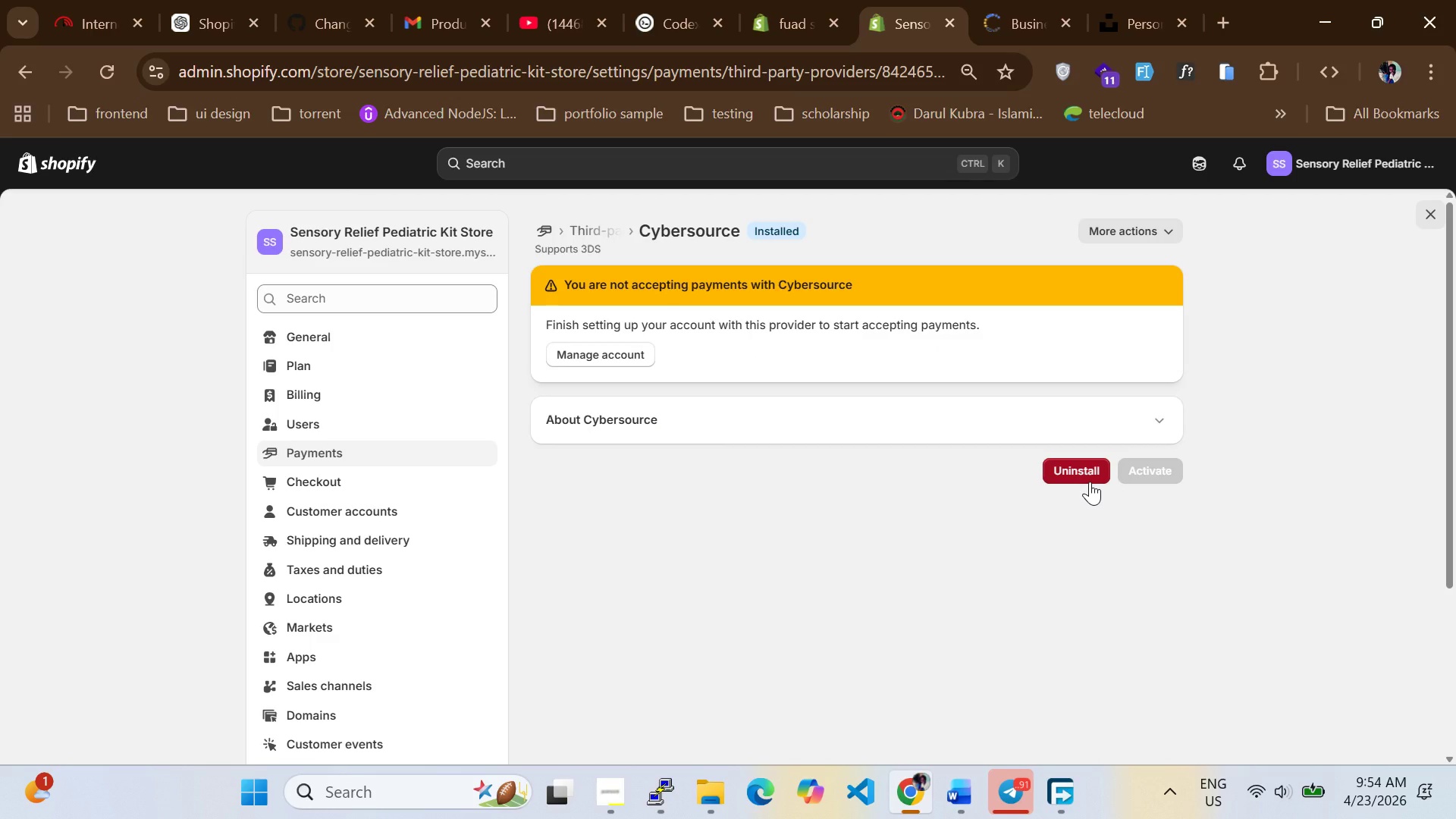 
wait(13.09)
 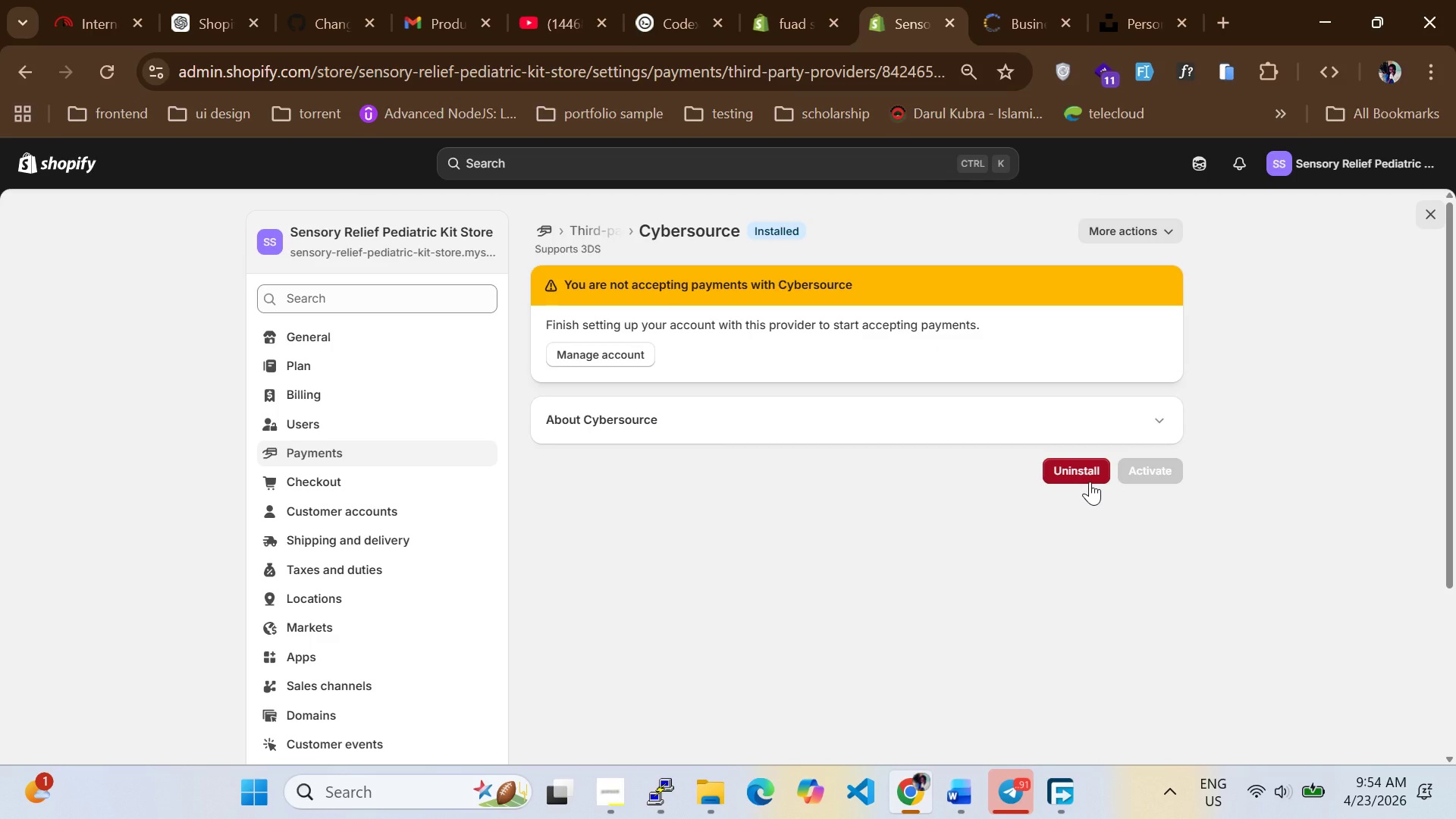 
left_click([1101, 470])
 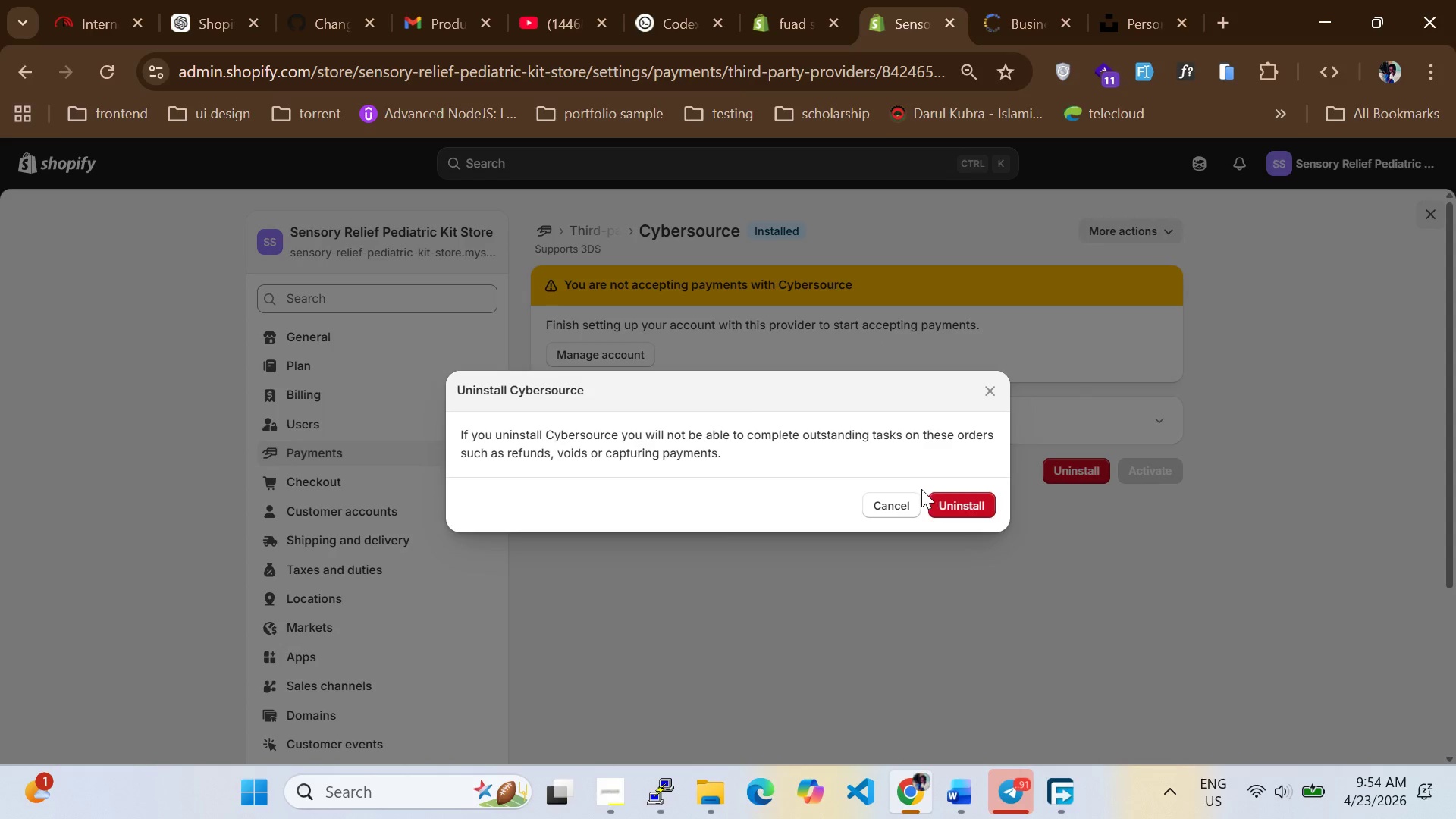 
left_click([937, 506])
 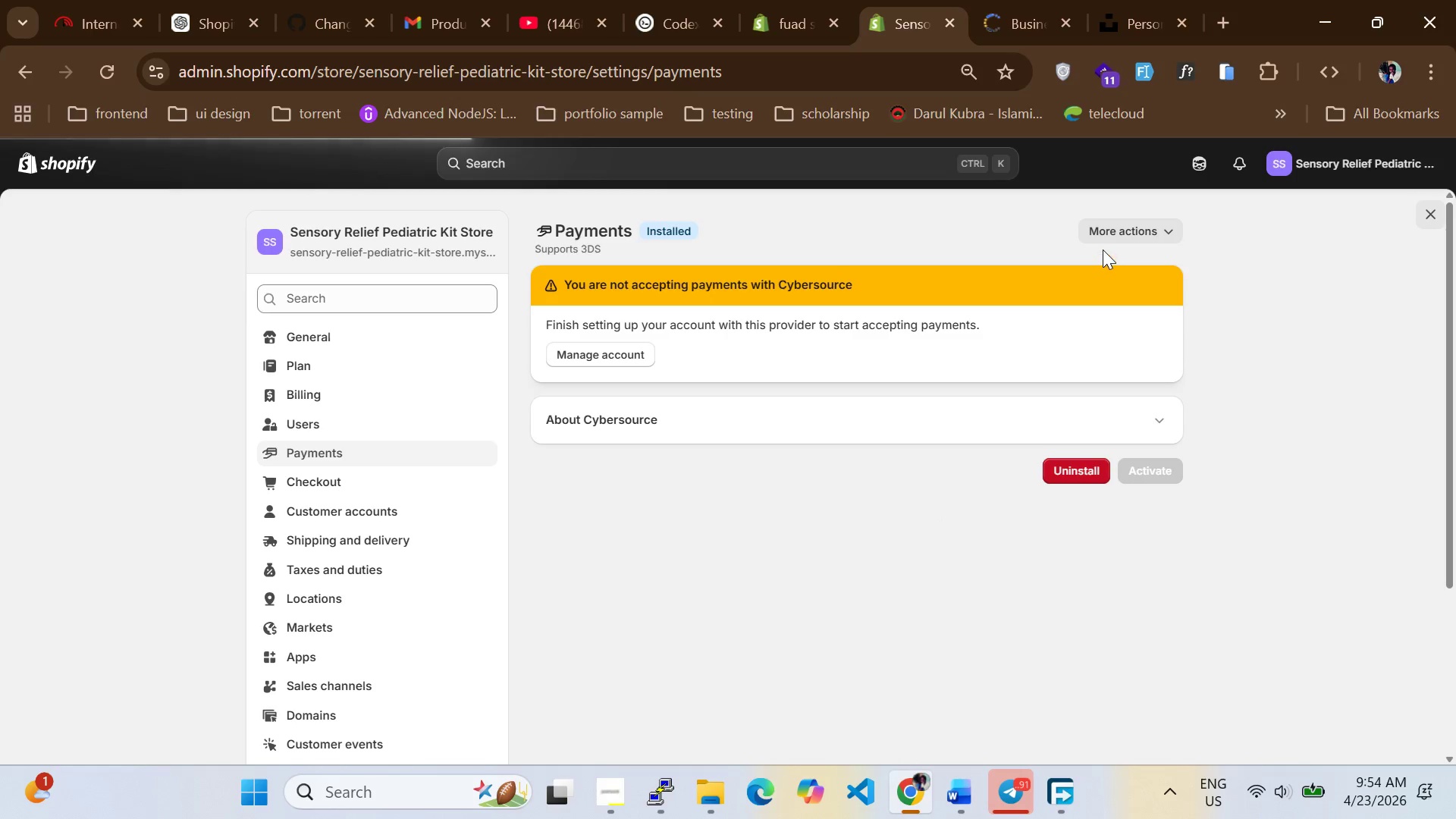 
wait(6.19)
 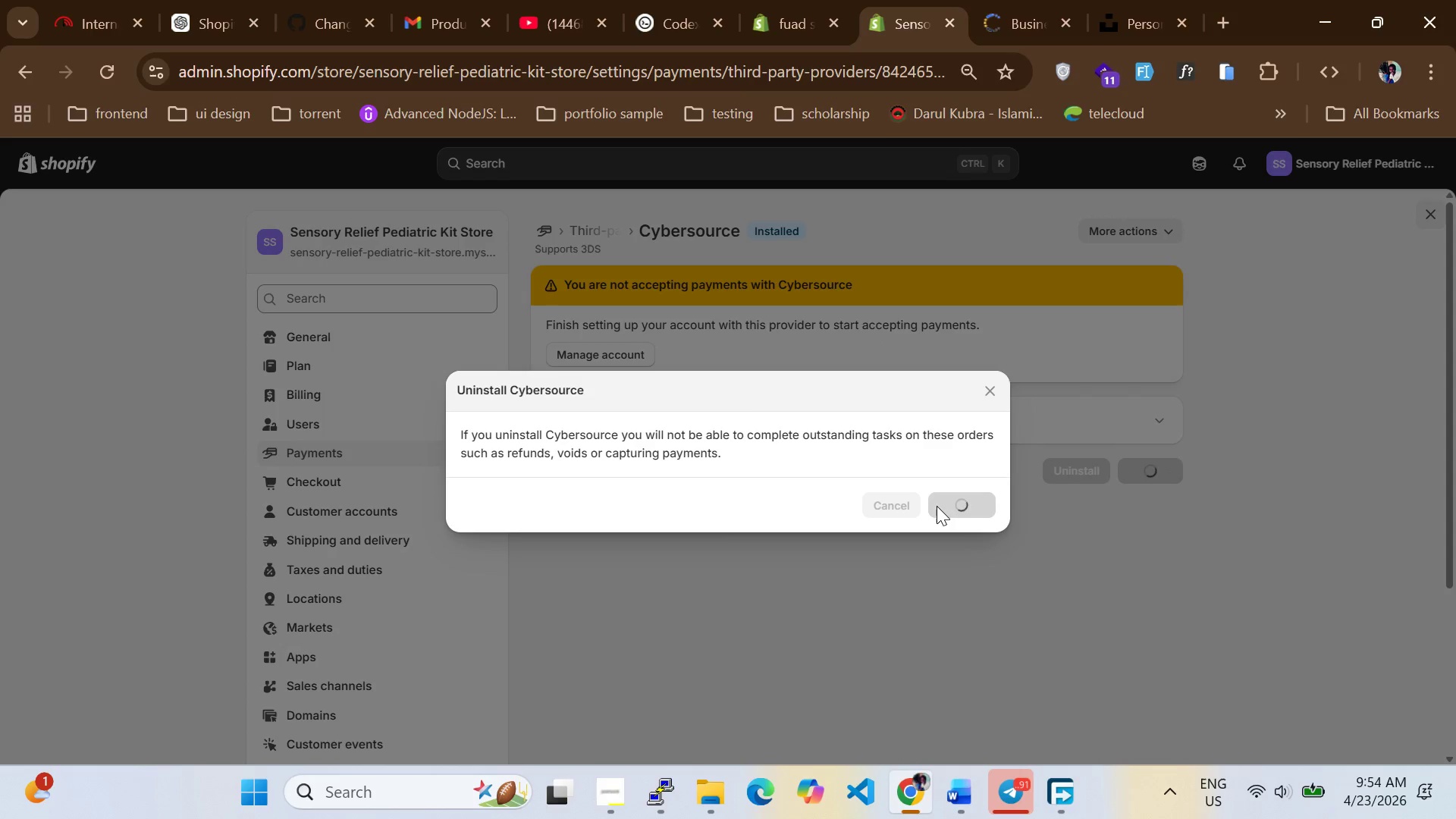 
left_click([578, 341])
 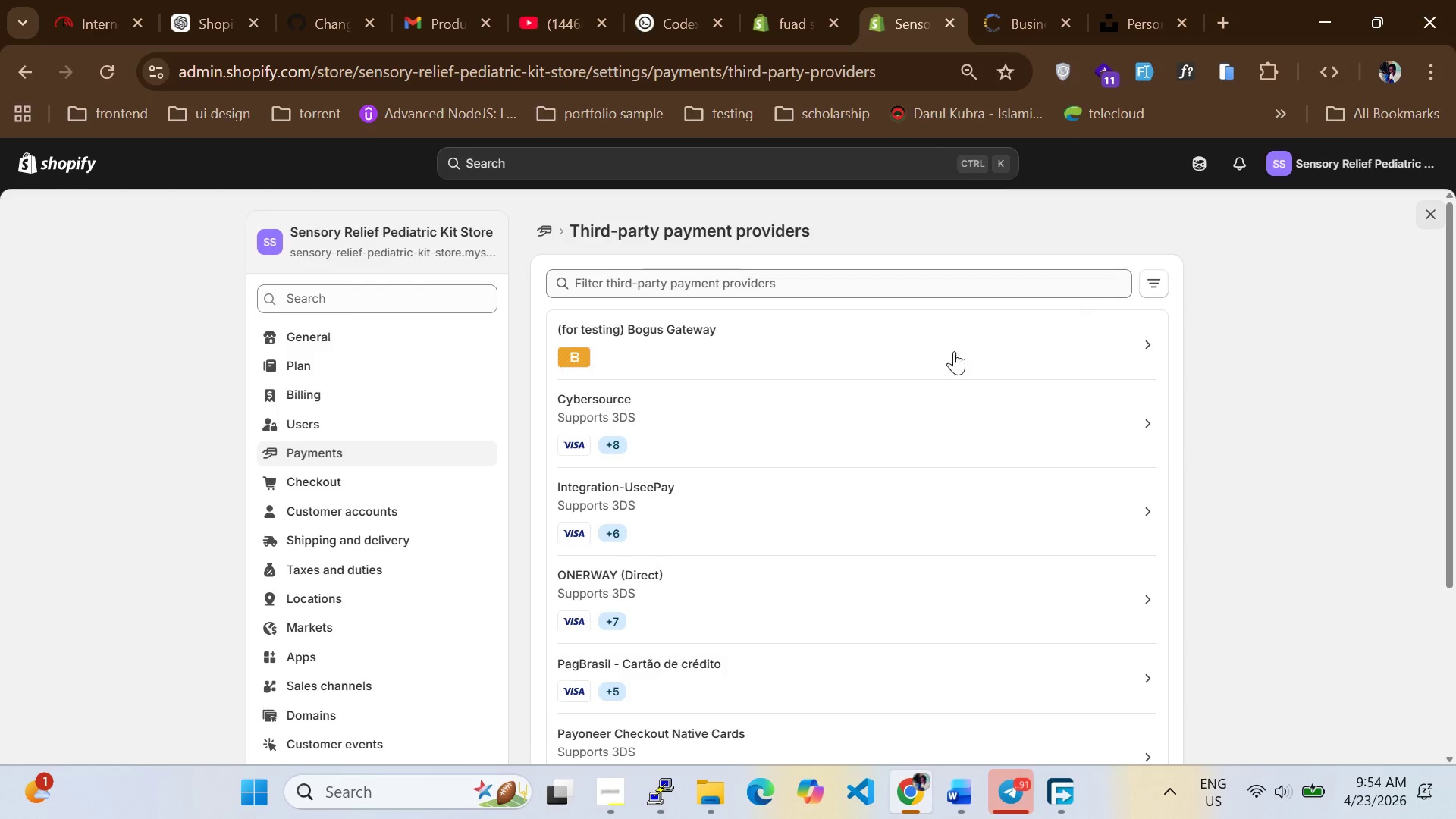 
left_click([707, 291])
 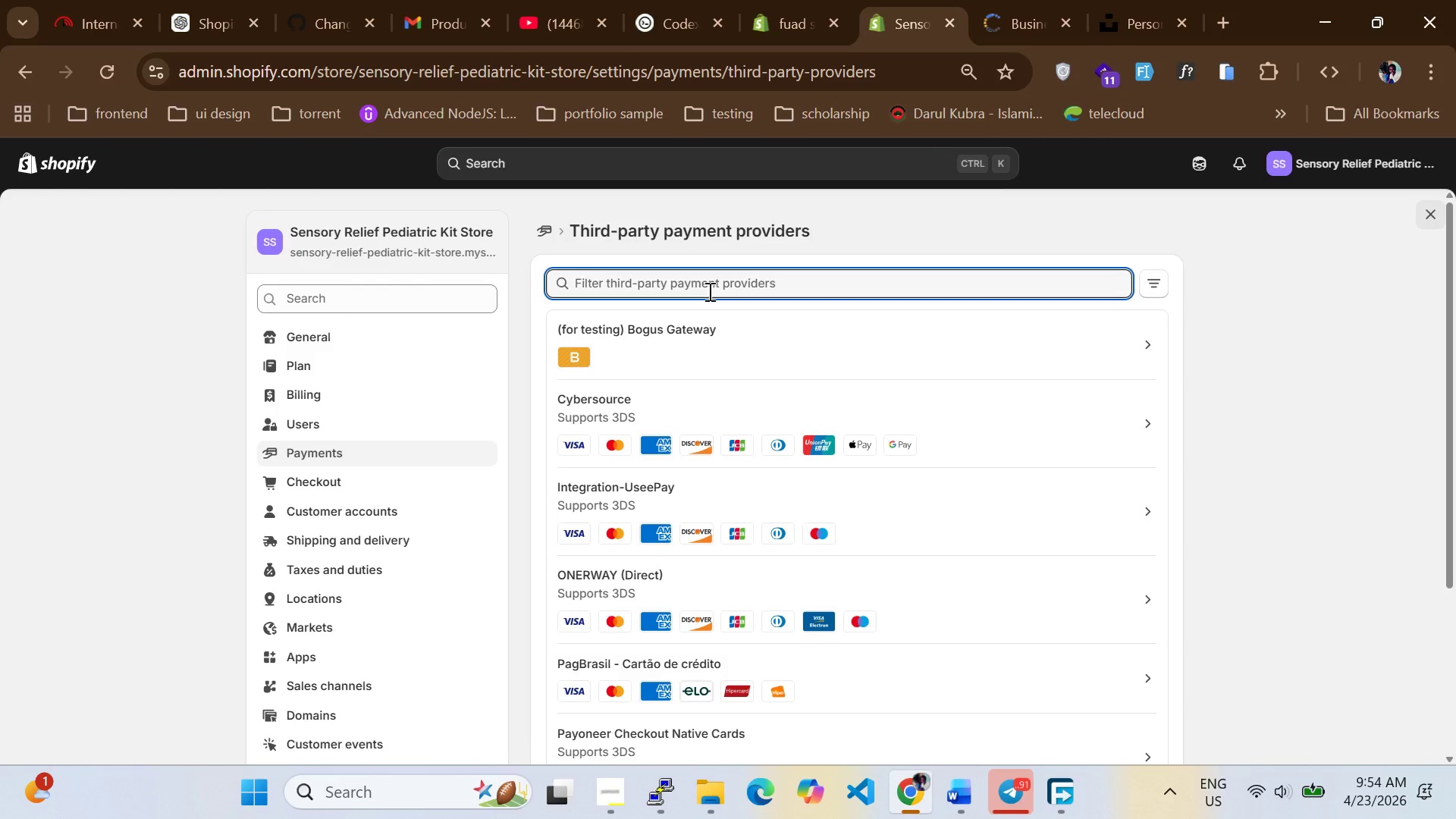 
type(bl)
 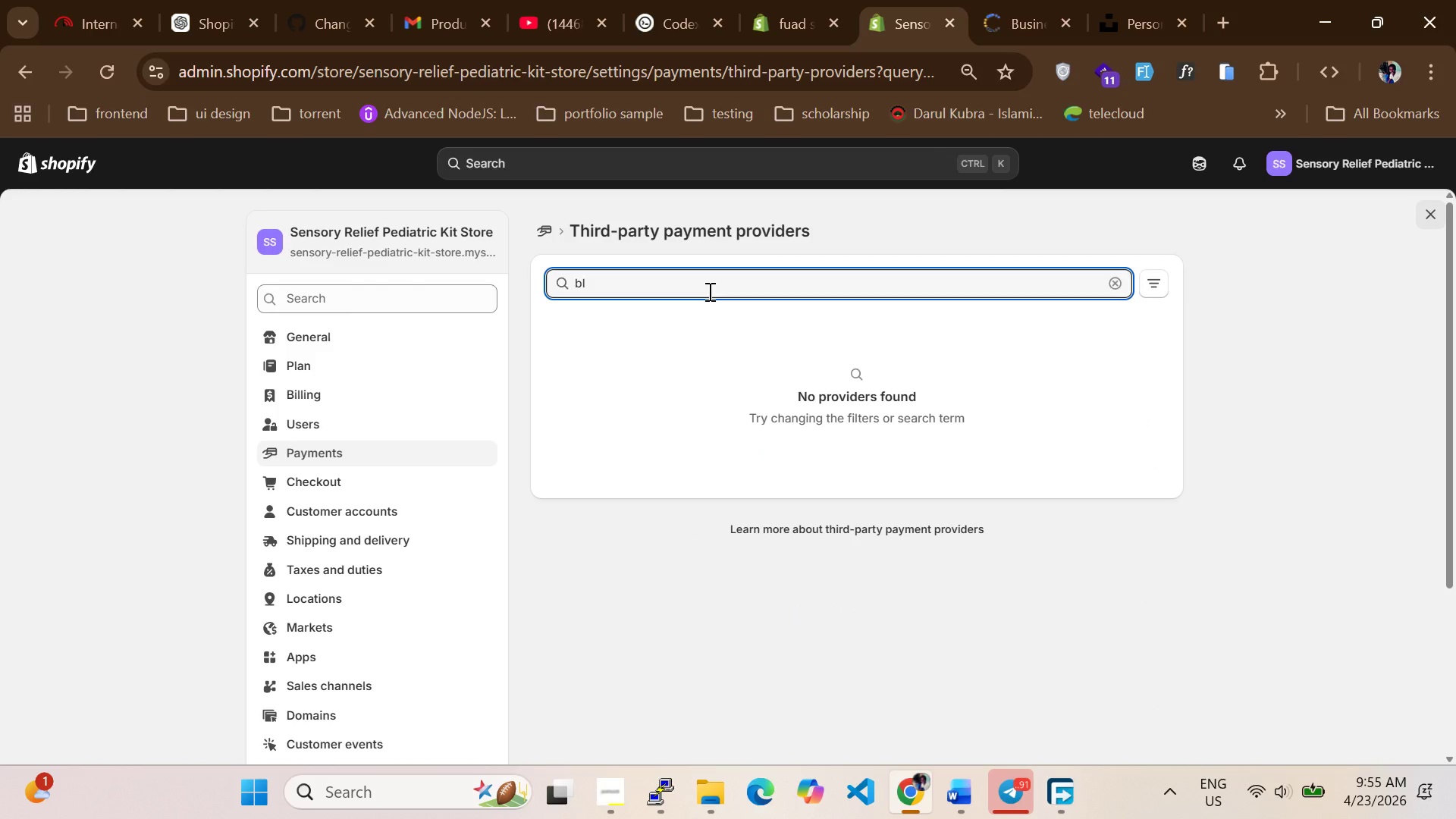 
wait(8.64)
 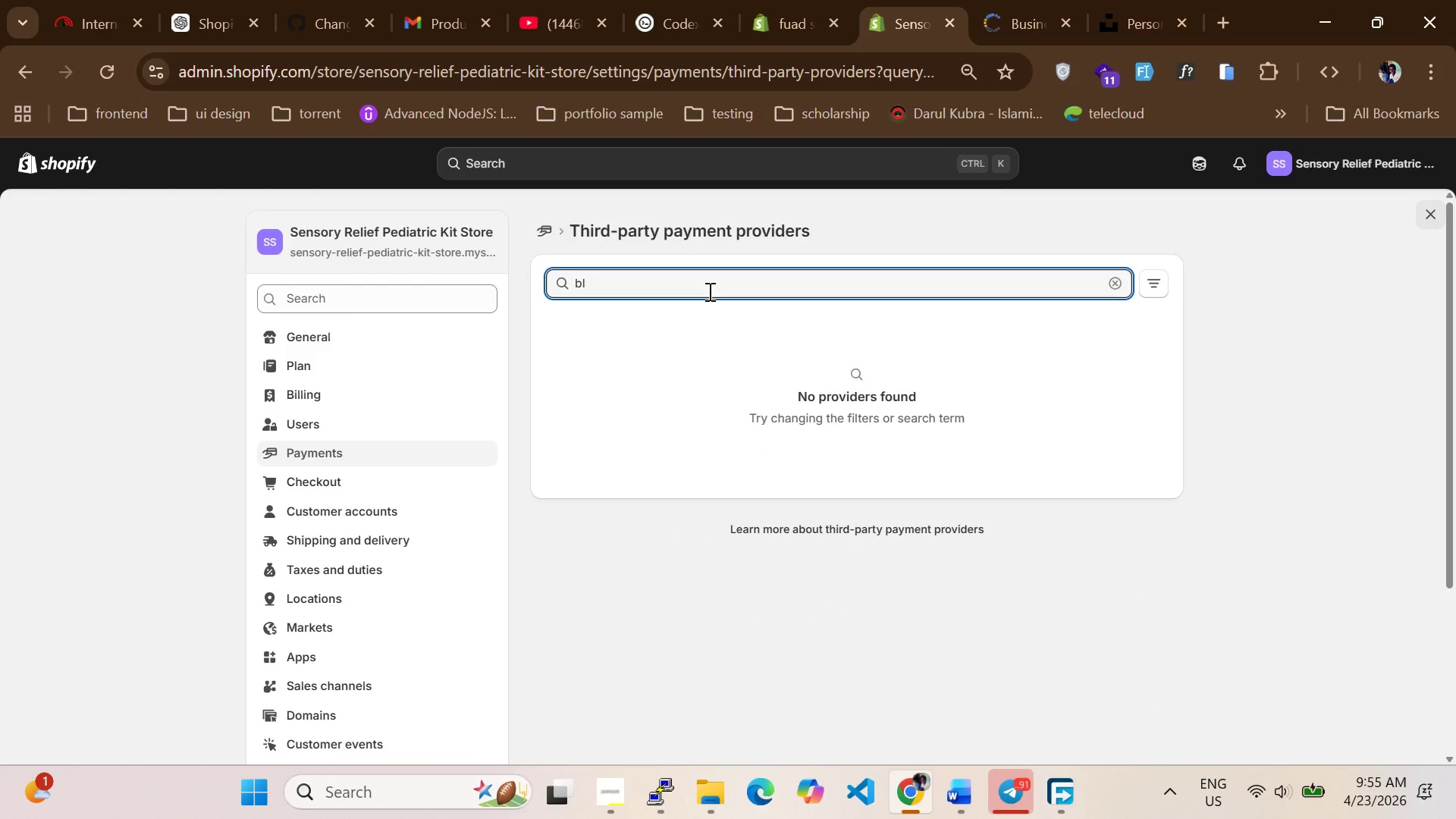 
key(Backspace)
 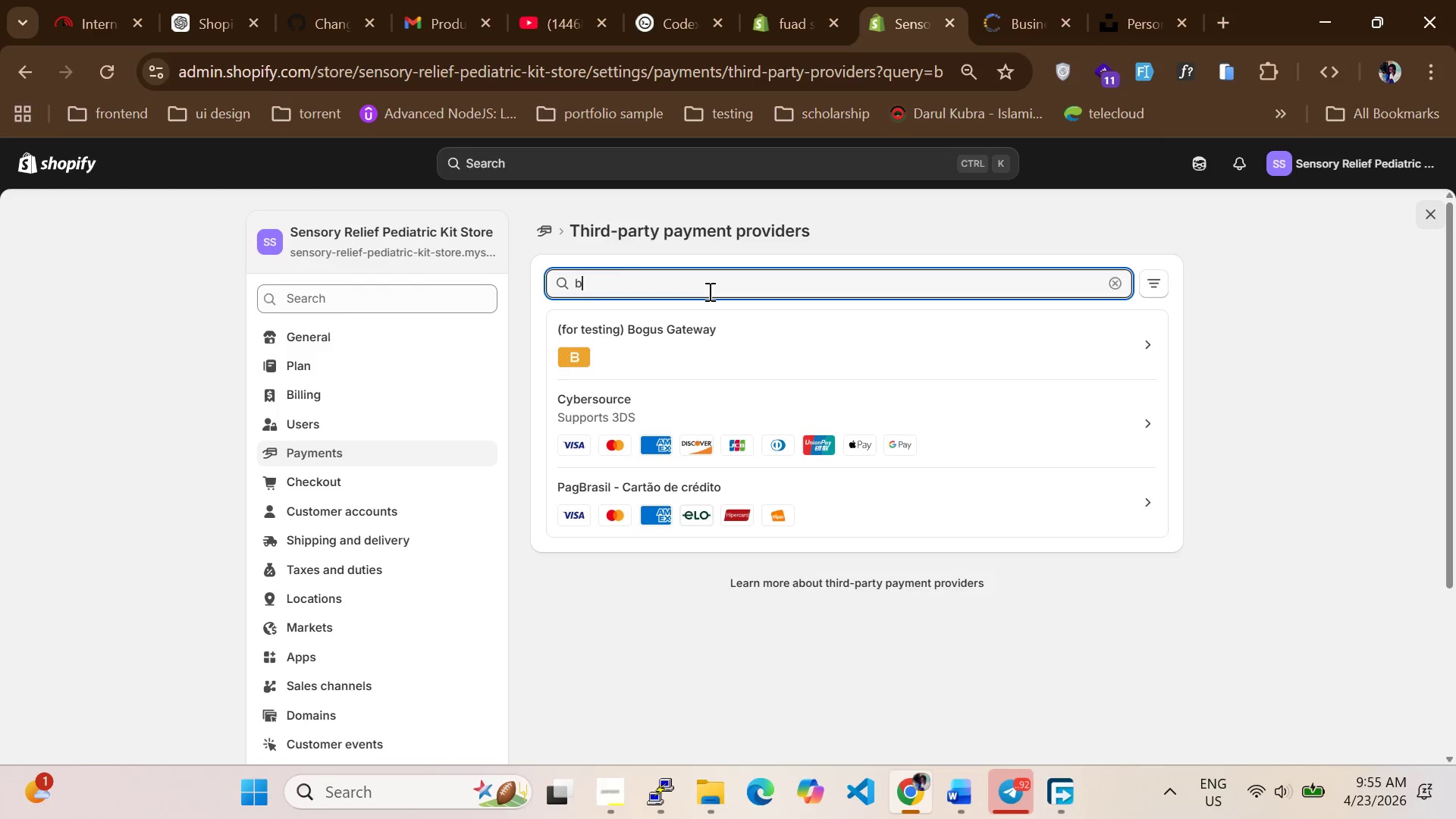 
key(Backspace)
 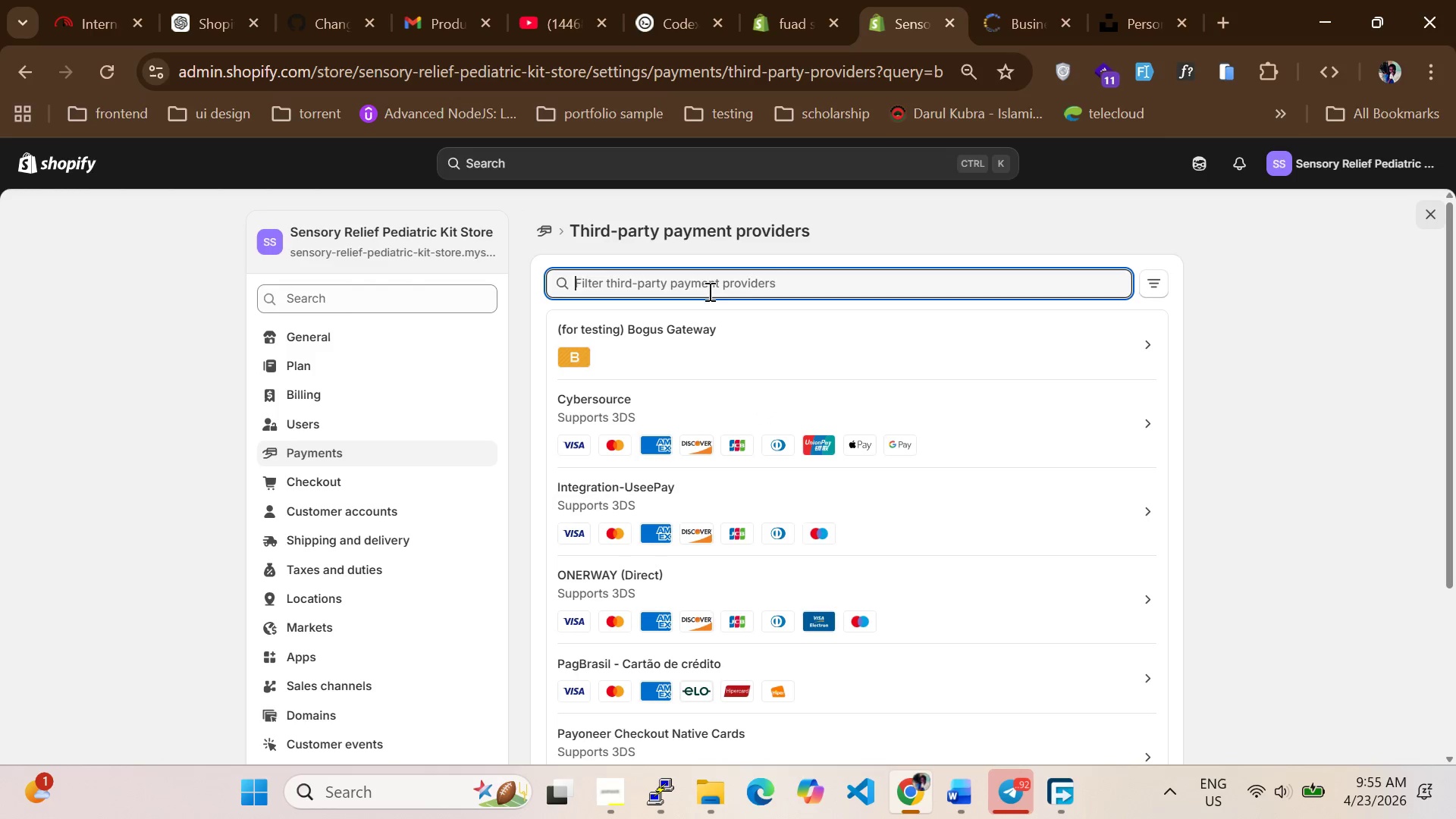 
key(Backspace)
 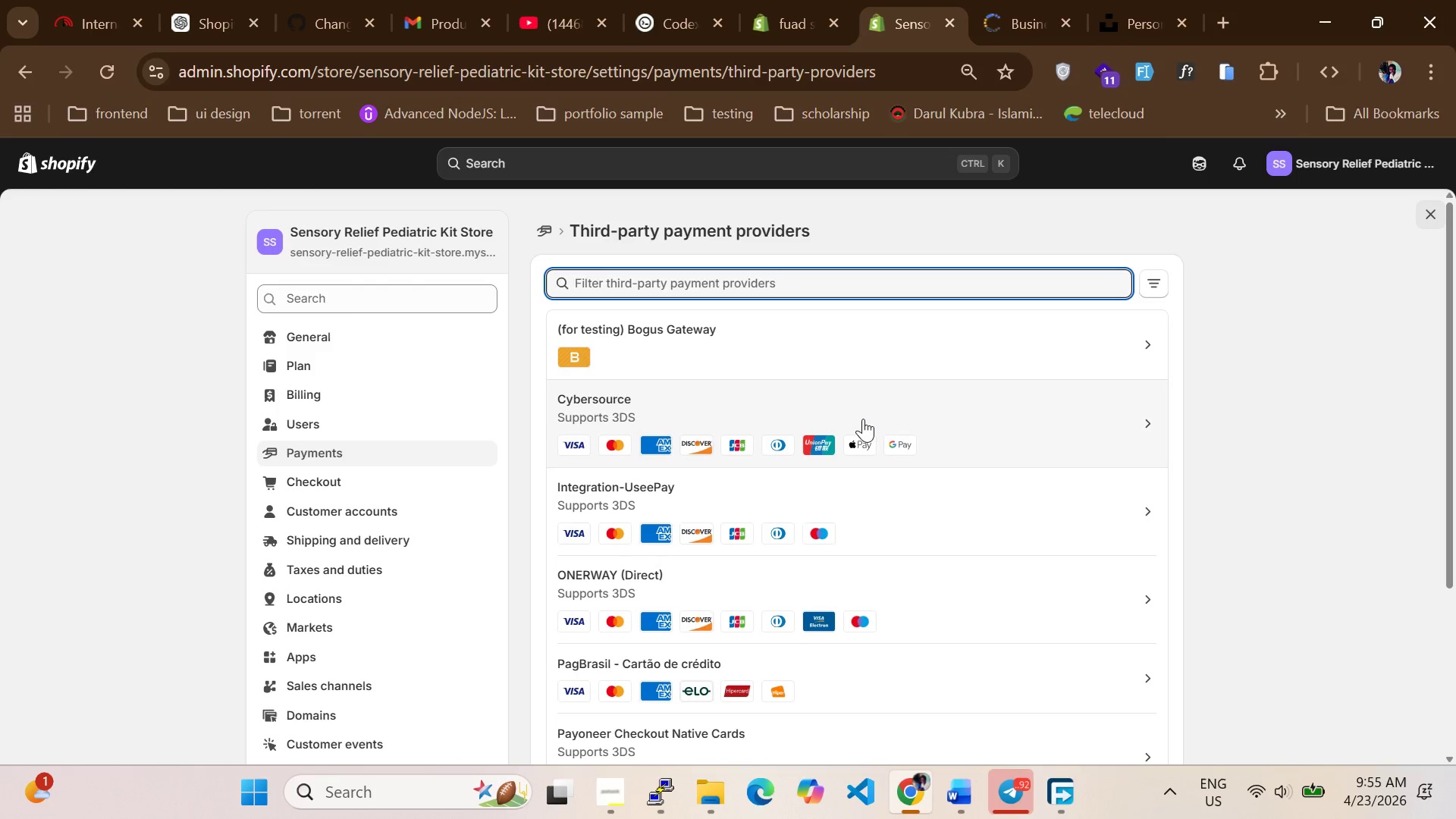 
left_click([902, 343])
 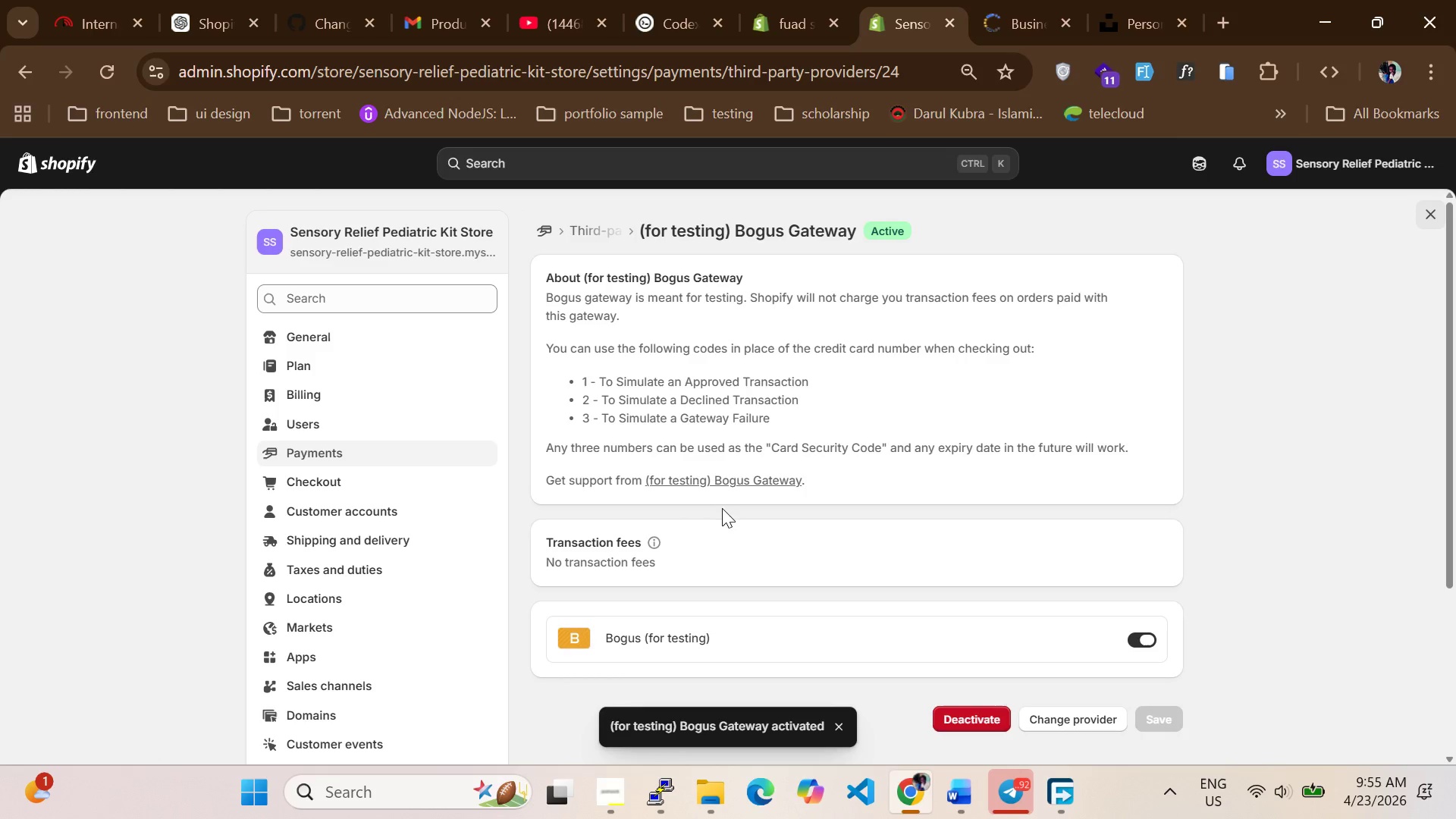 
wait(7.39)
 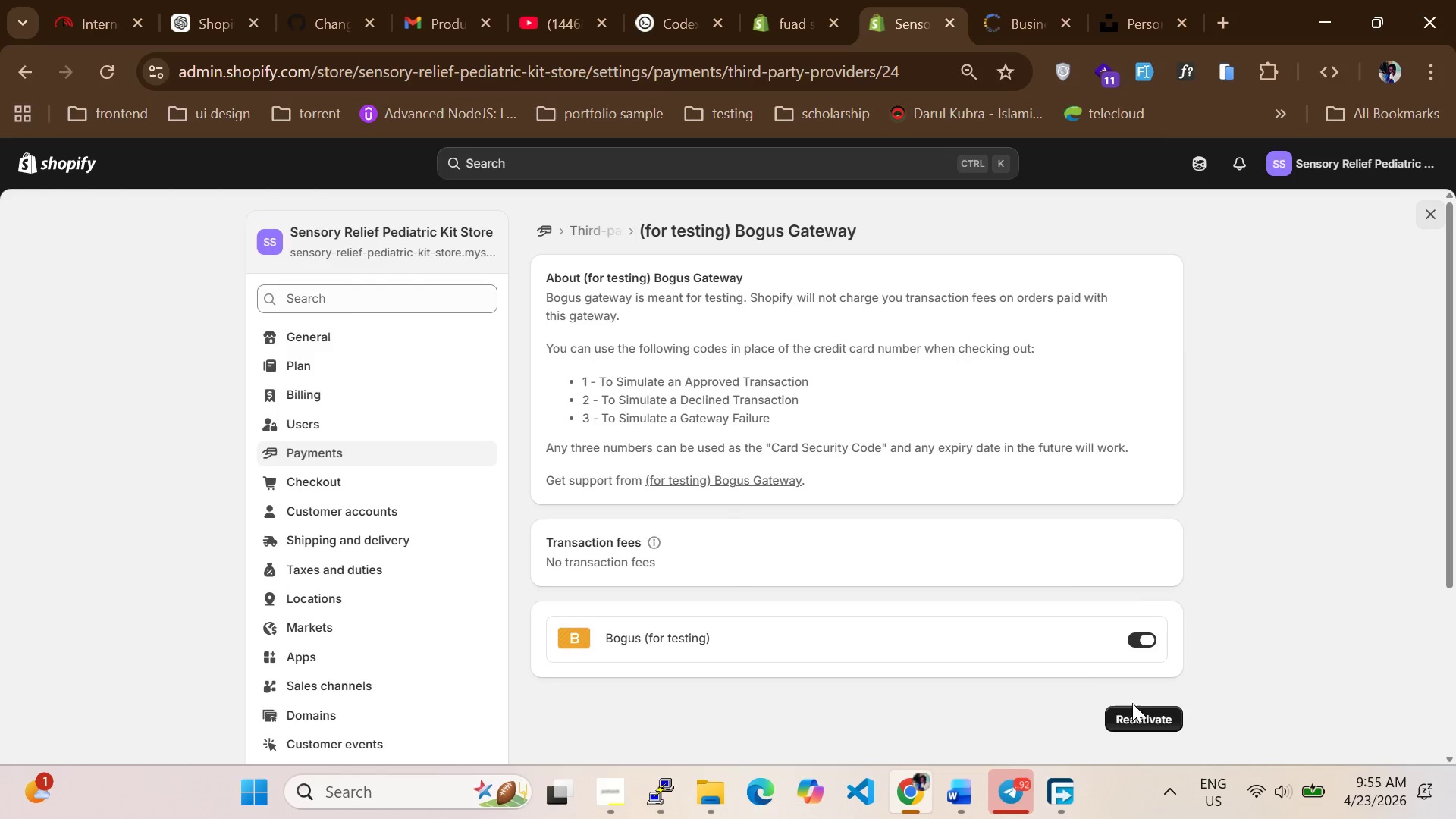 
scroll: coordinate [957, 593], scroll_direction: down, amount: 4.0
 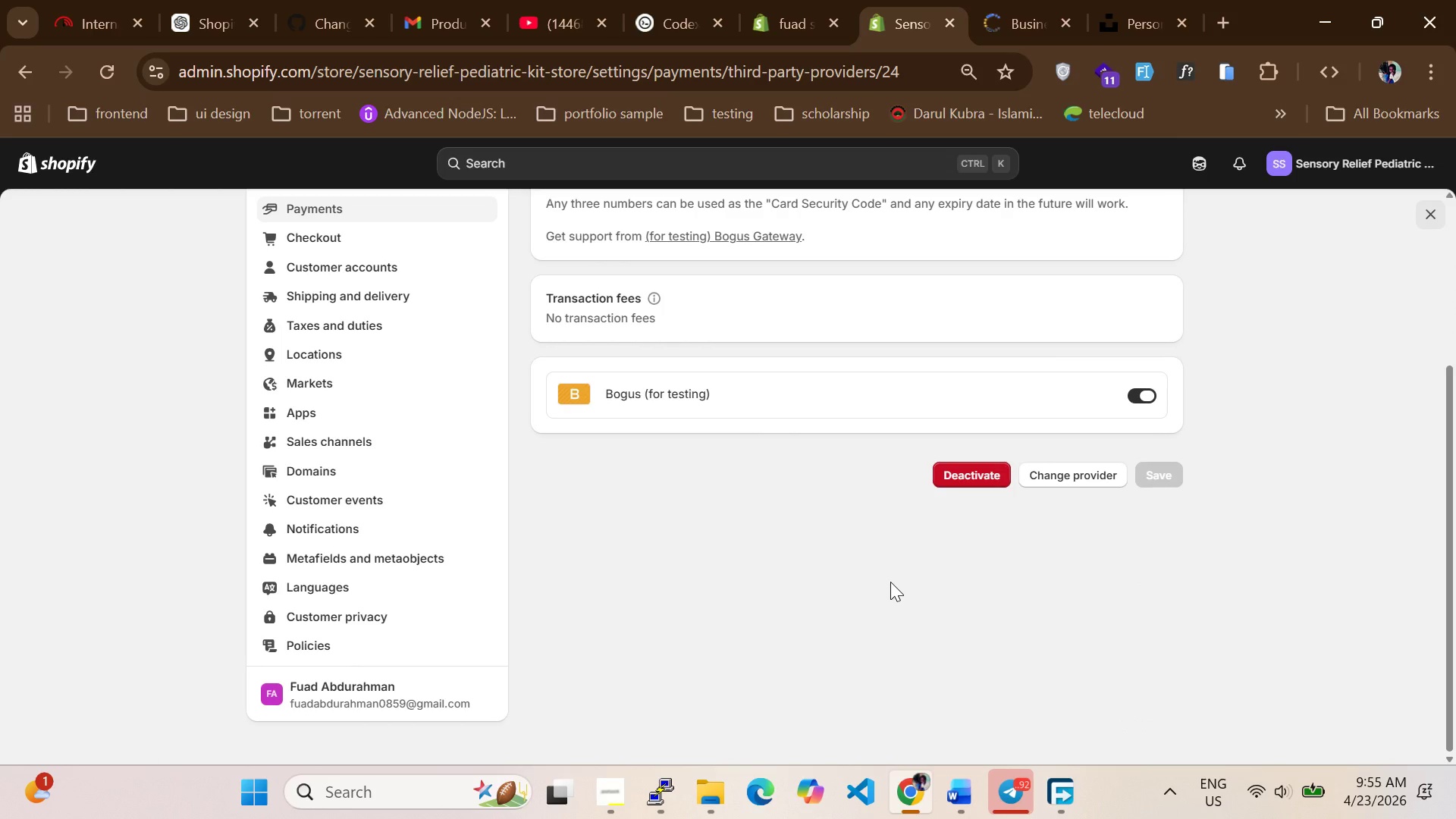 
wait(11.35)
 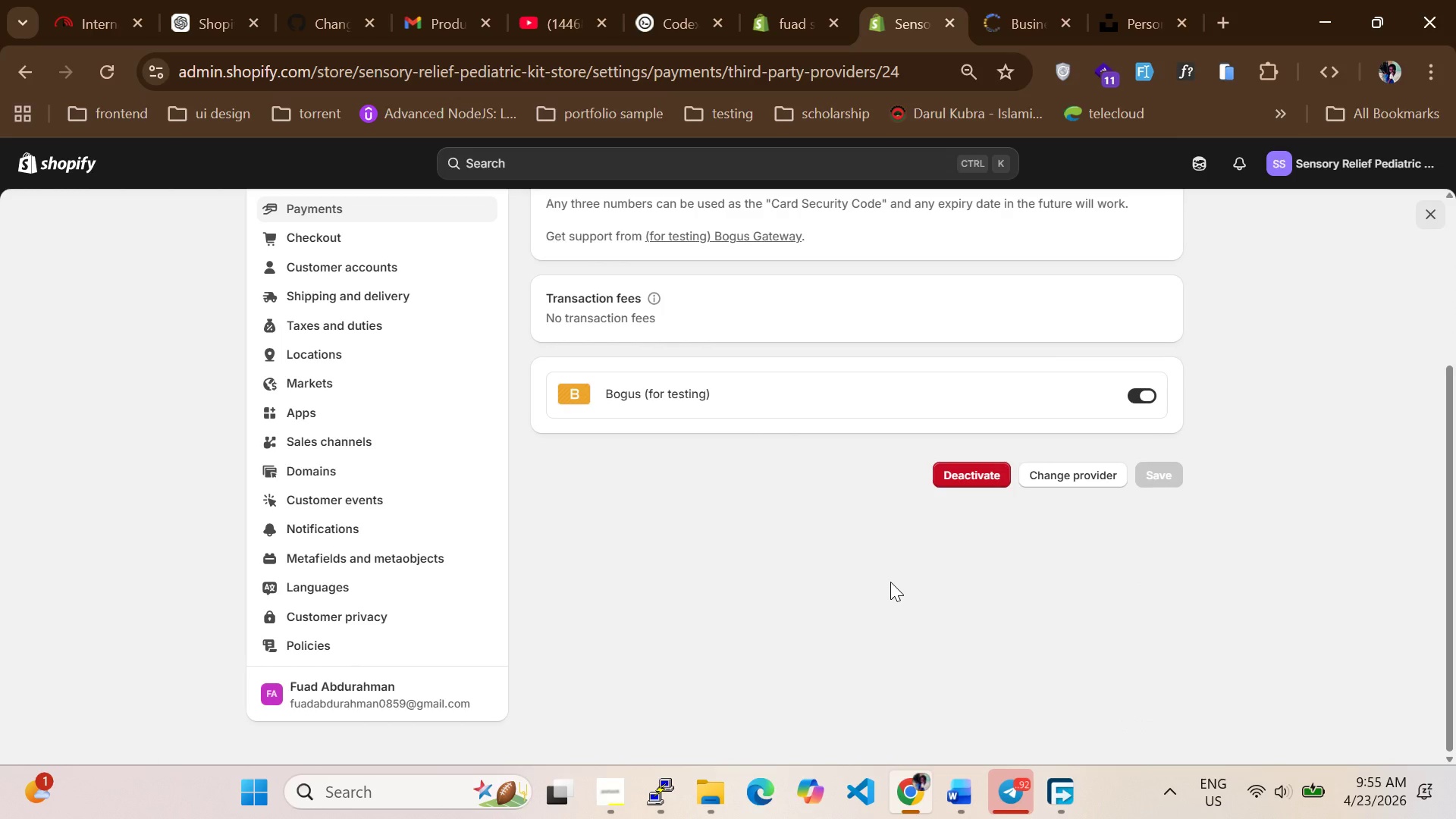 
scroll: coordinate [334, 519], scroll_direction: up, amount: 10.0
 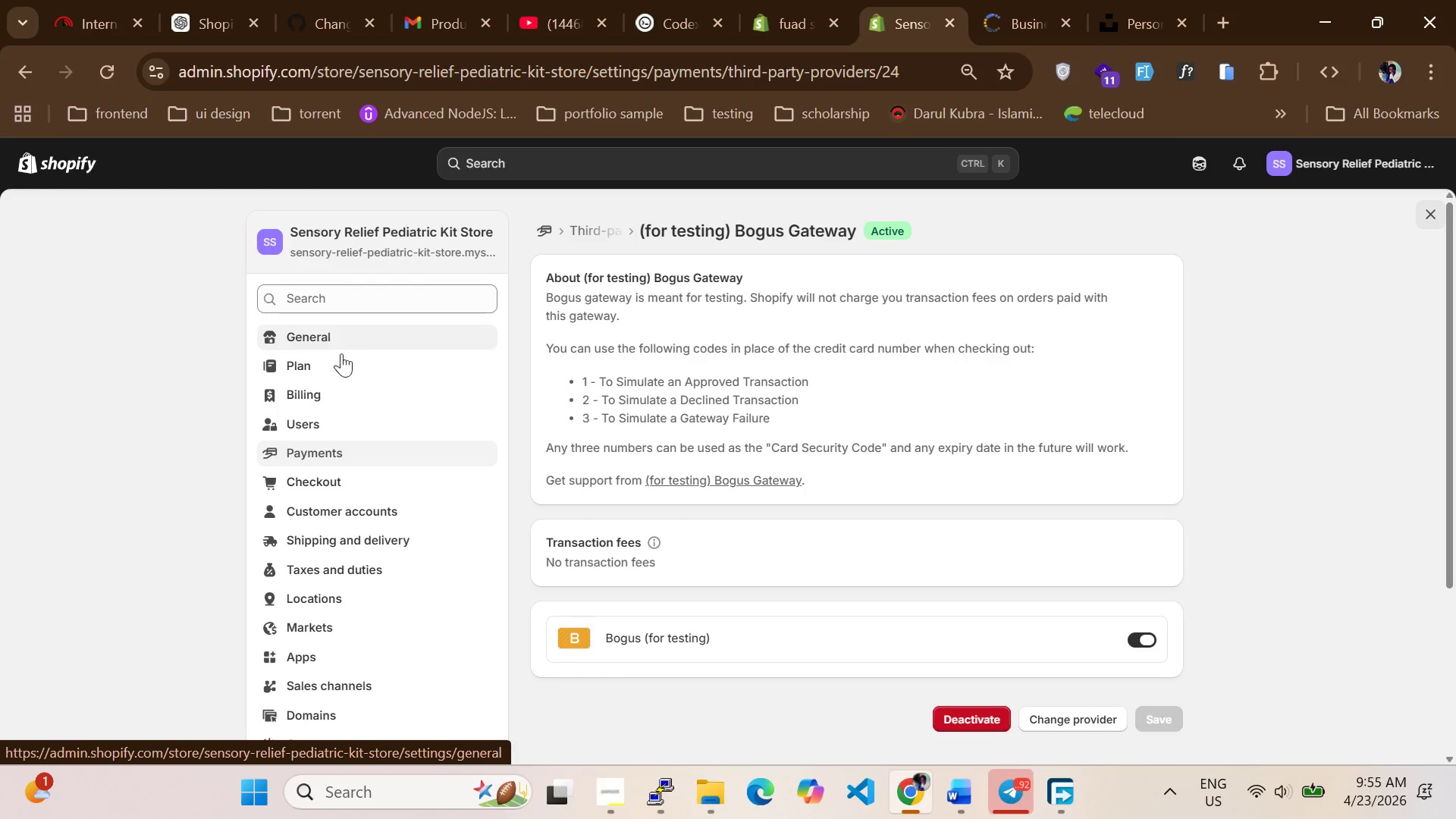 
wait(6.62)
 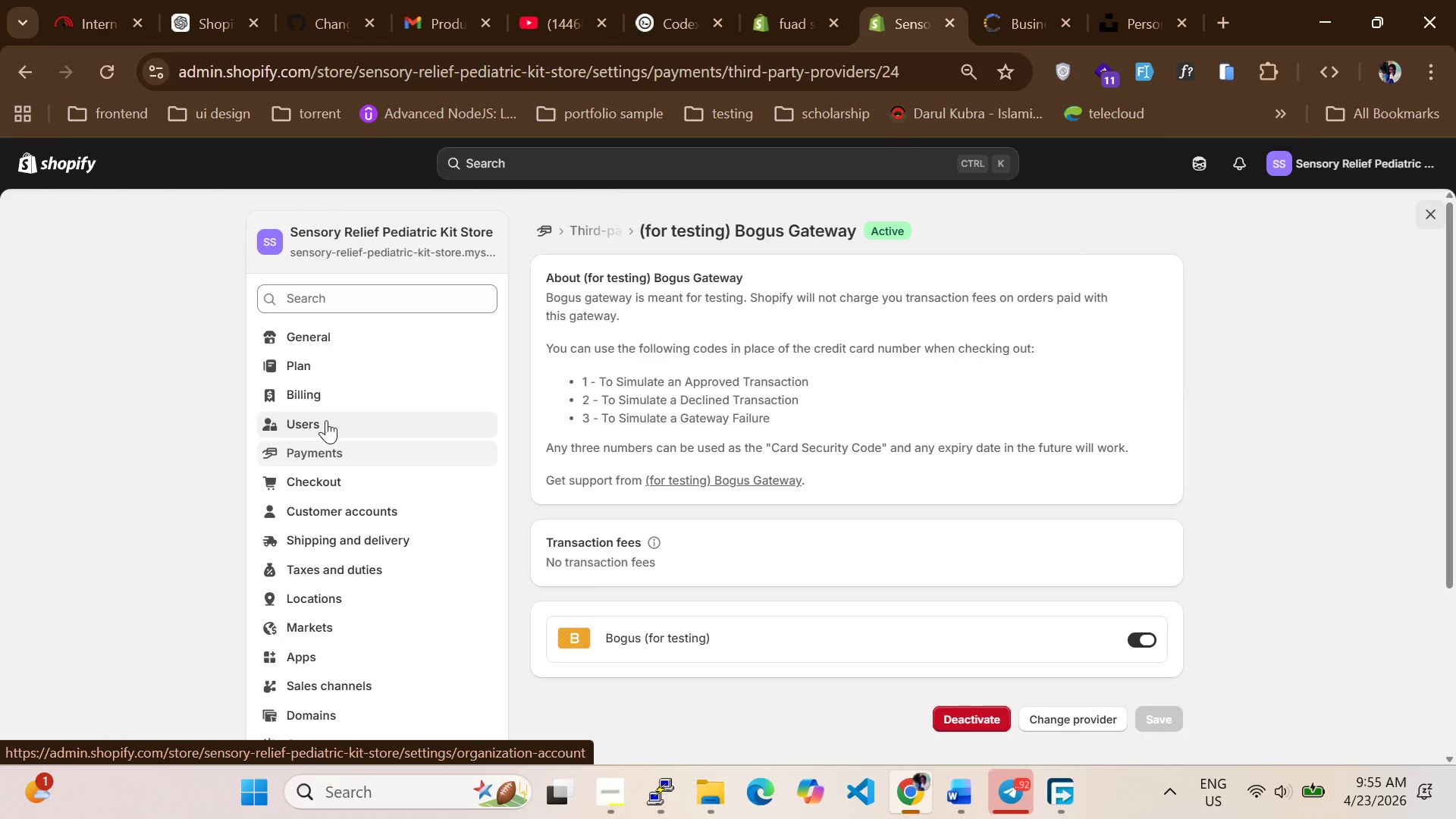 
left_click([1061, 812])
 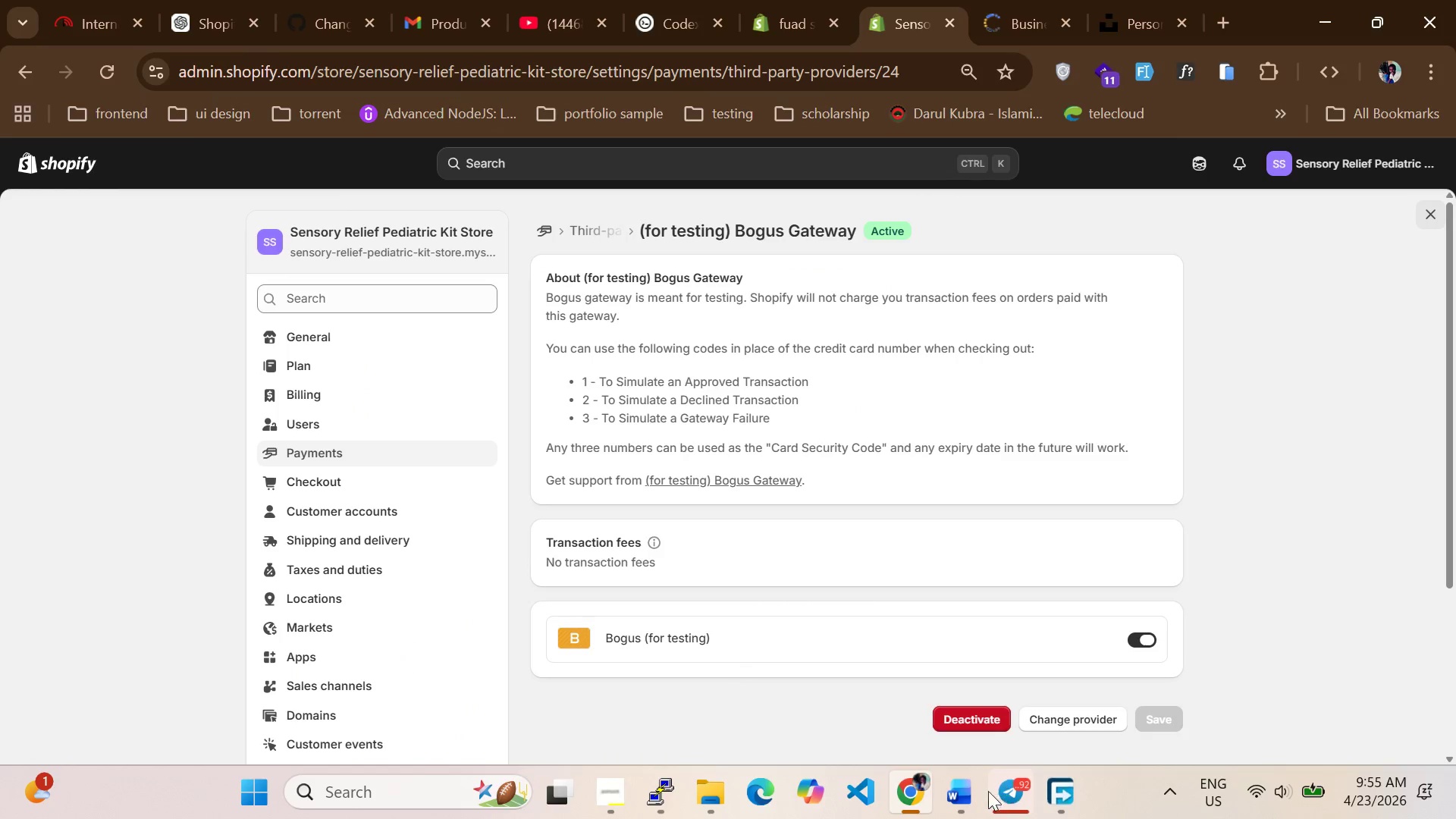 
left_click([968, 798])
 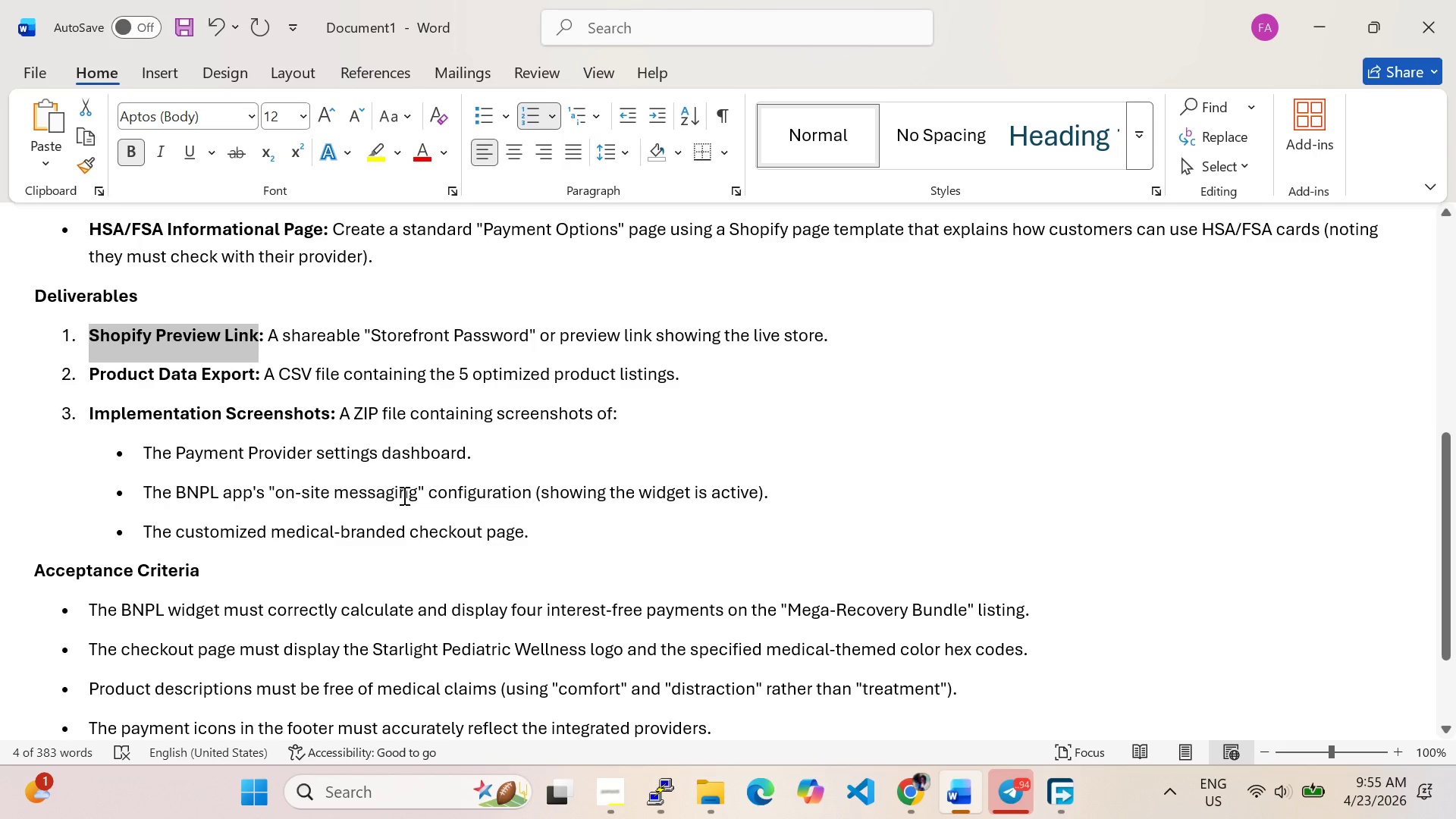 
wait(19.7)
 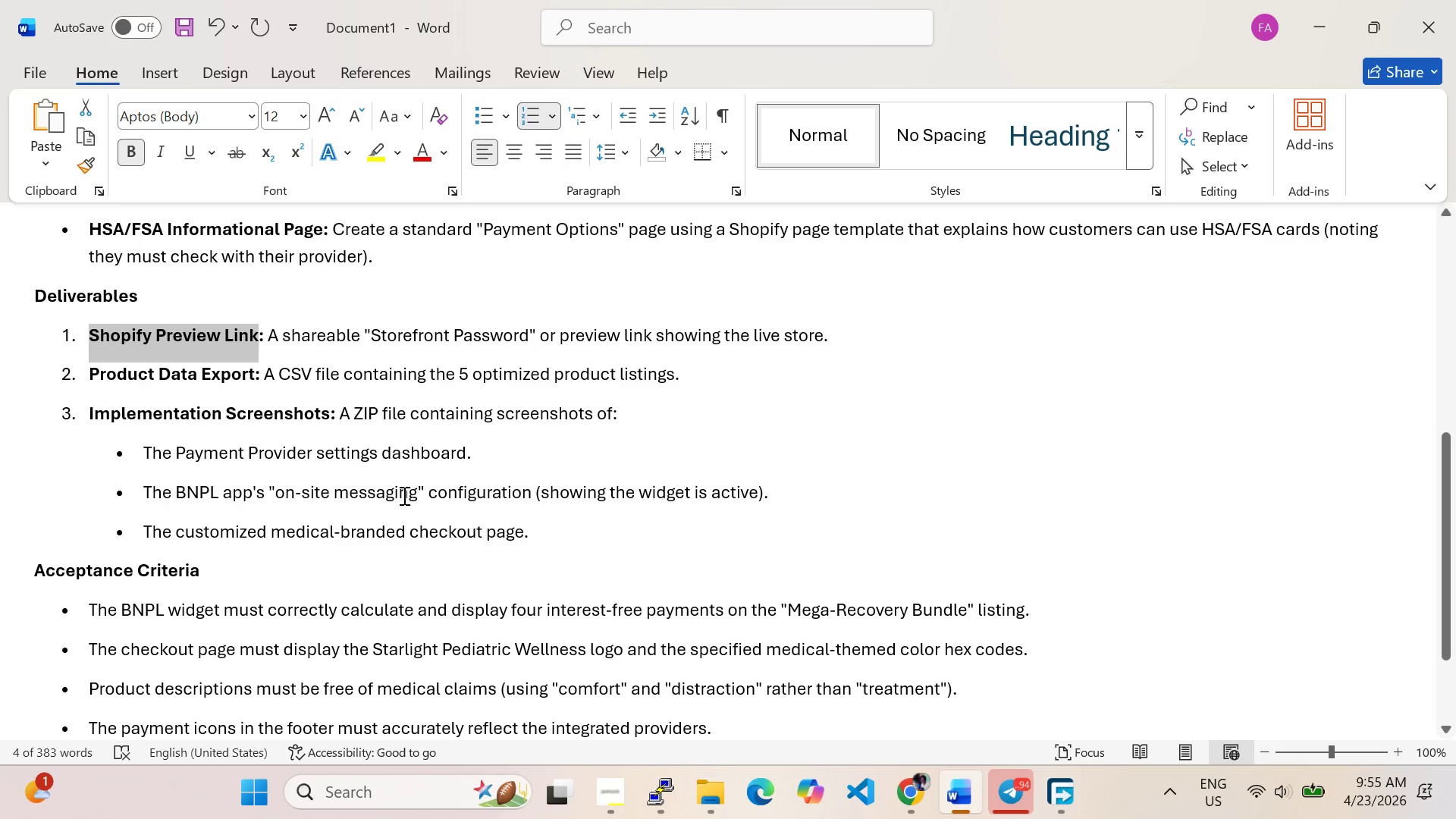 
scroll: coordinate [533, 561], scroll_direction: down, amount: 1.0
 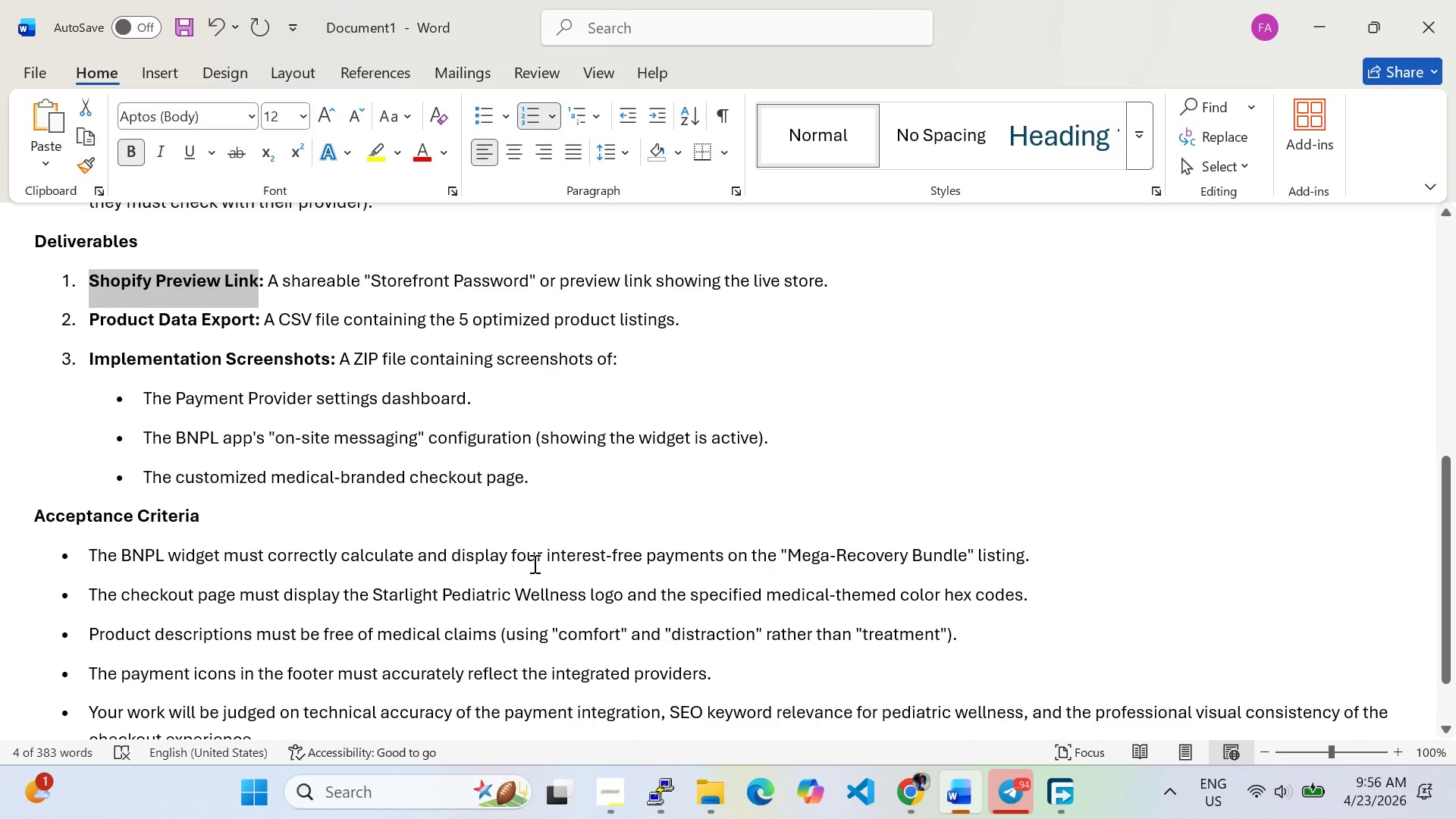 
left_click_drag(start_coordinate=[385, 637], to_coordinate=[495, 629])
 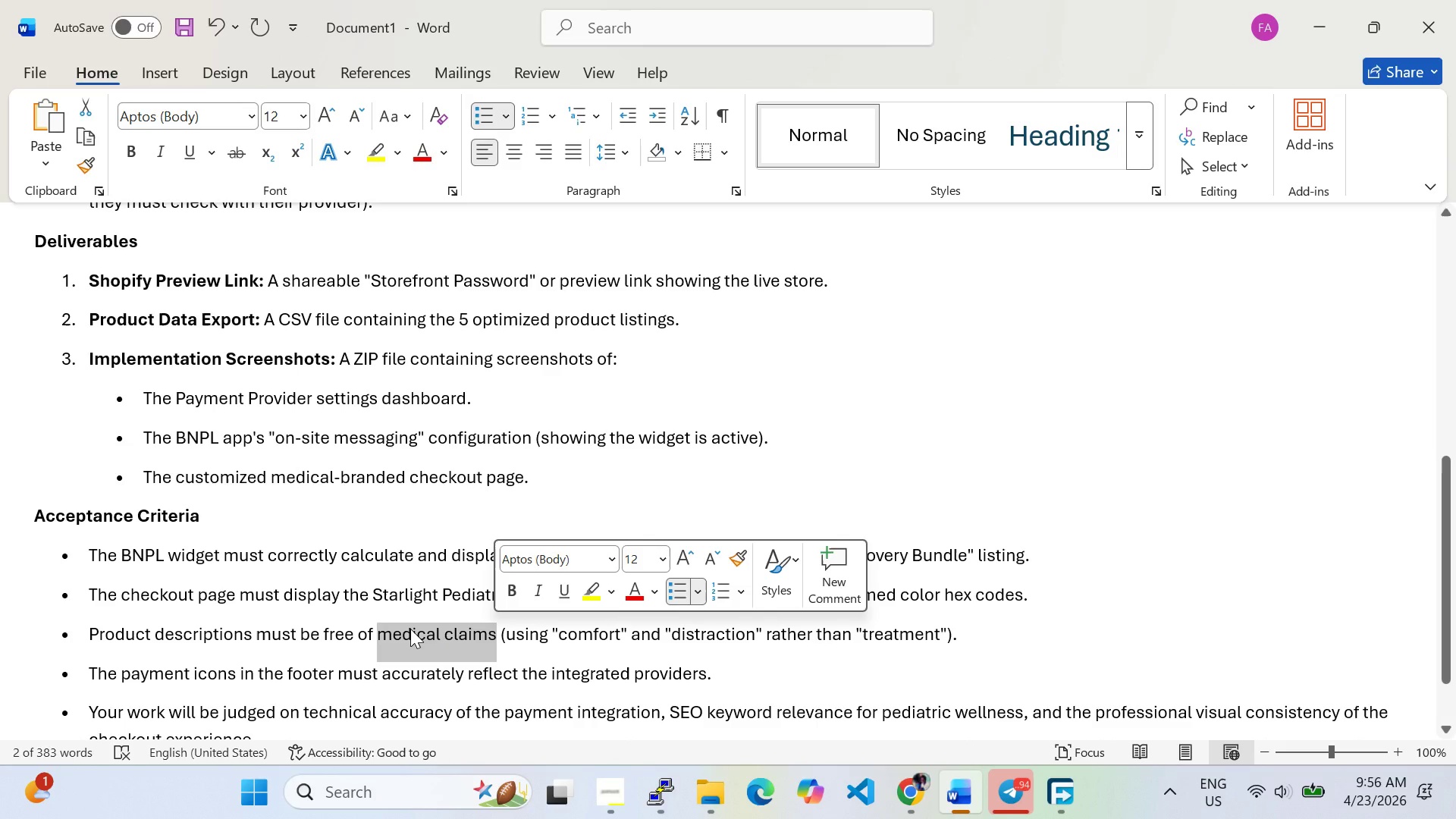 
left_click_drag(start_coordinate=[410, 629], to_coordinate=[400, 629])
 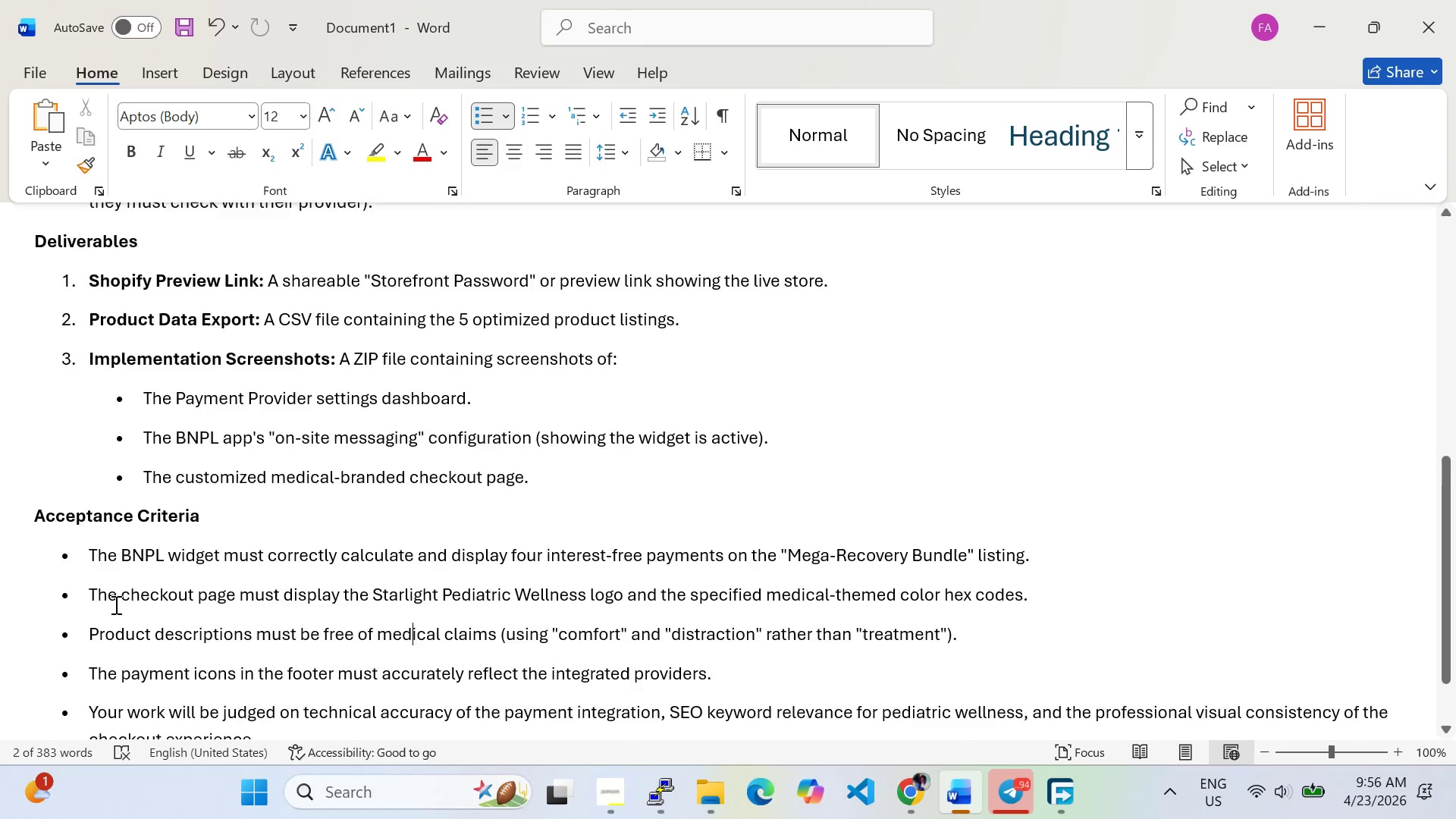 
scroll: coordinate [115, 604], scroll_direction: down, amount: 1.0
 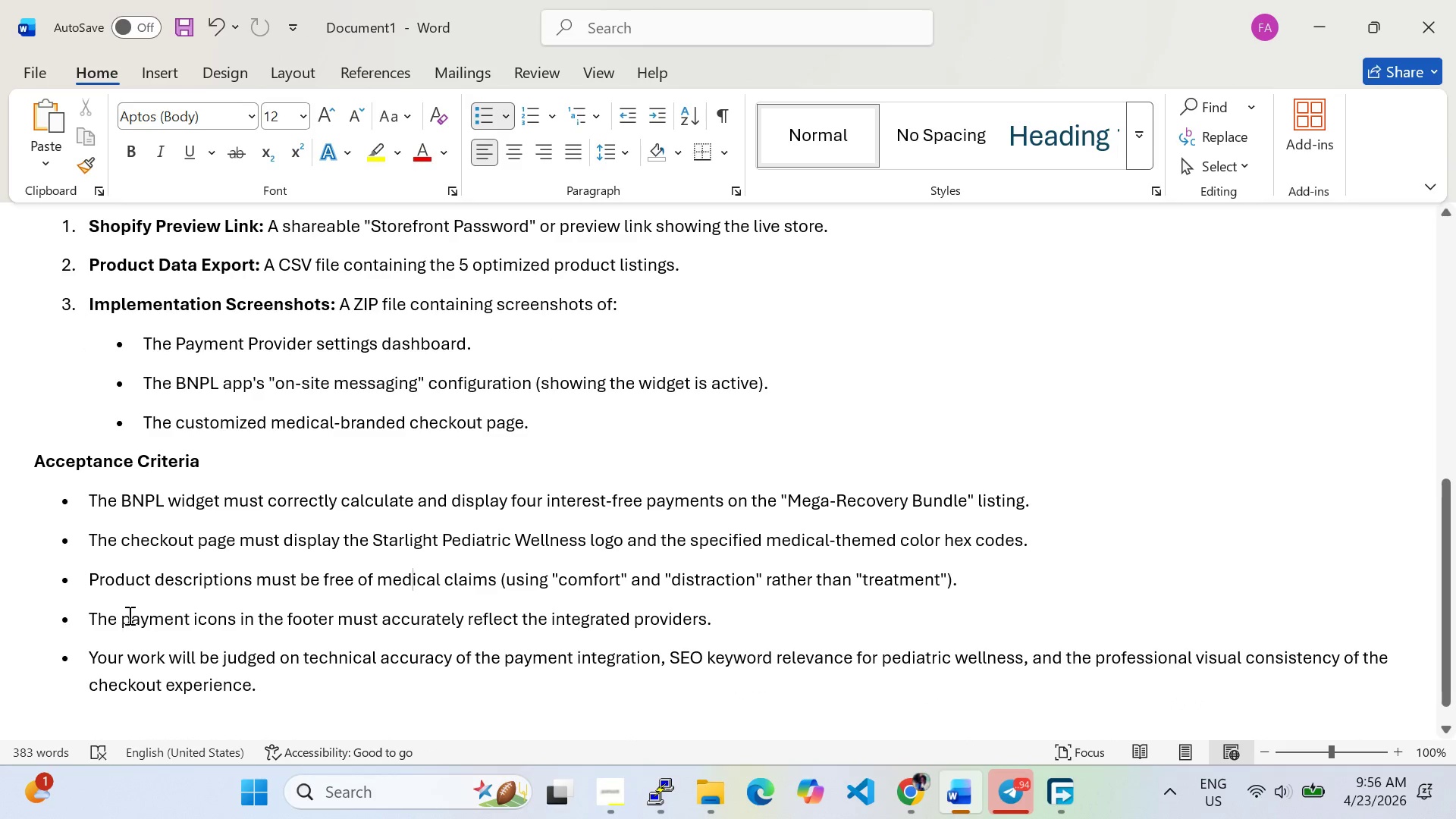 
left_click_drag(start_coordinate=[130, 618], to_coordinate=[374, 632])
 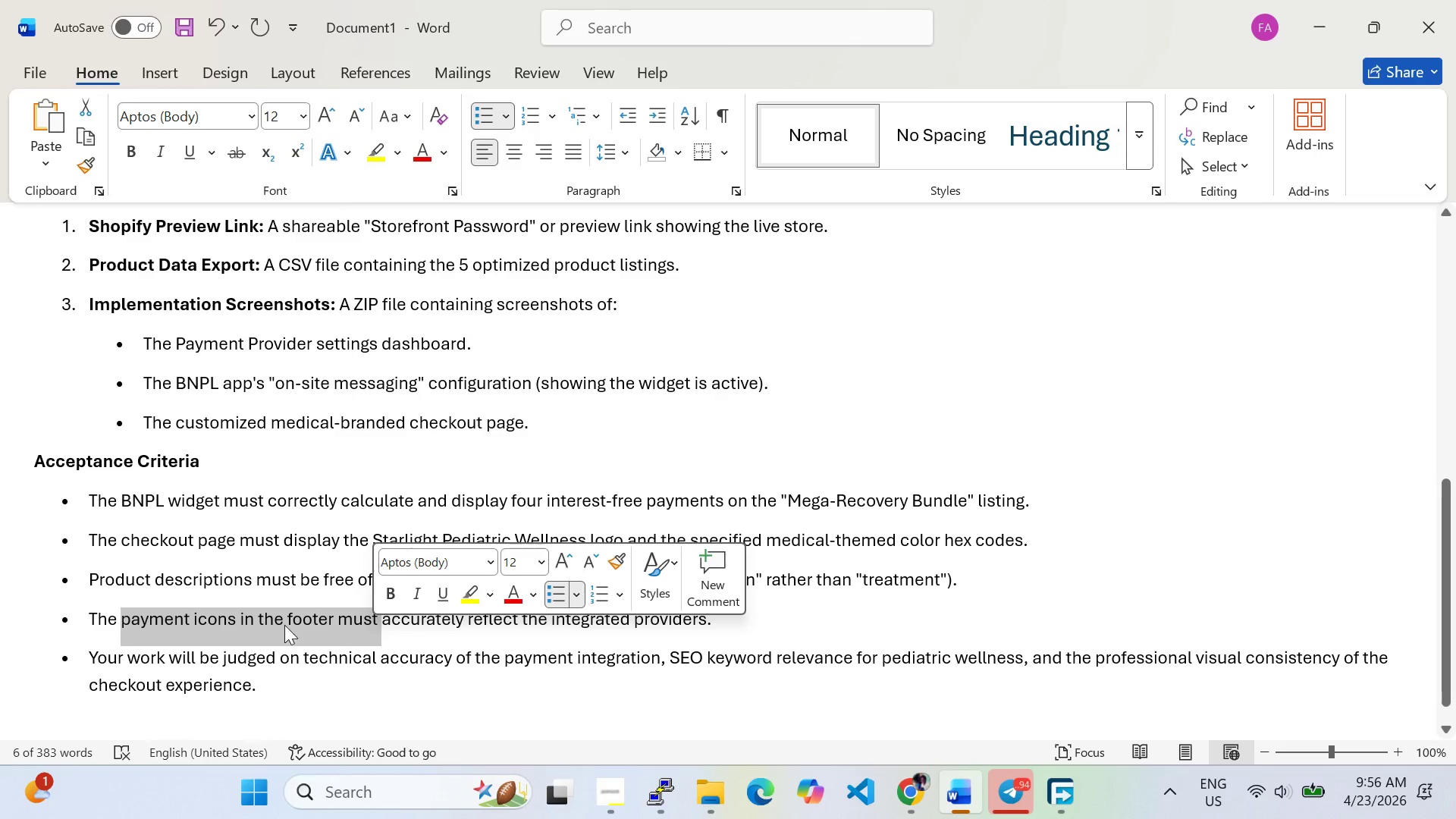 
scroll: coordinate [219, 608], scroll_direction: down, amount: 2.0
 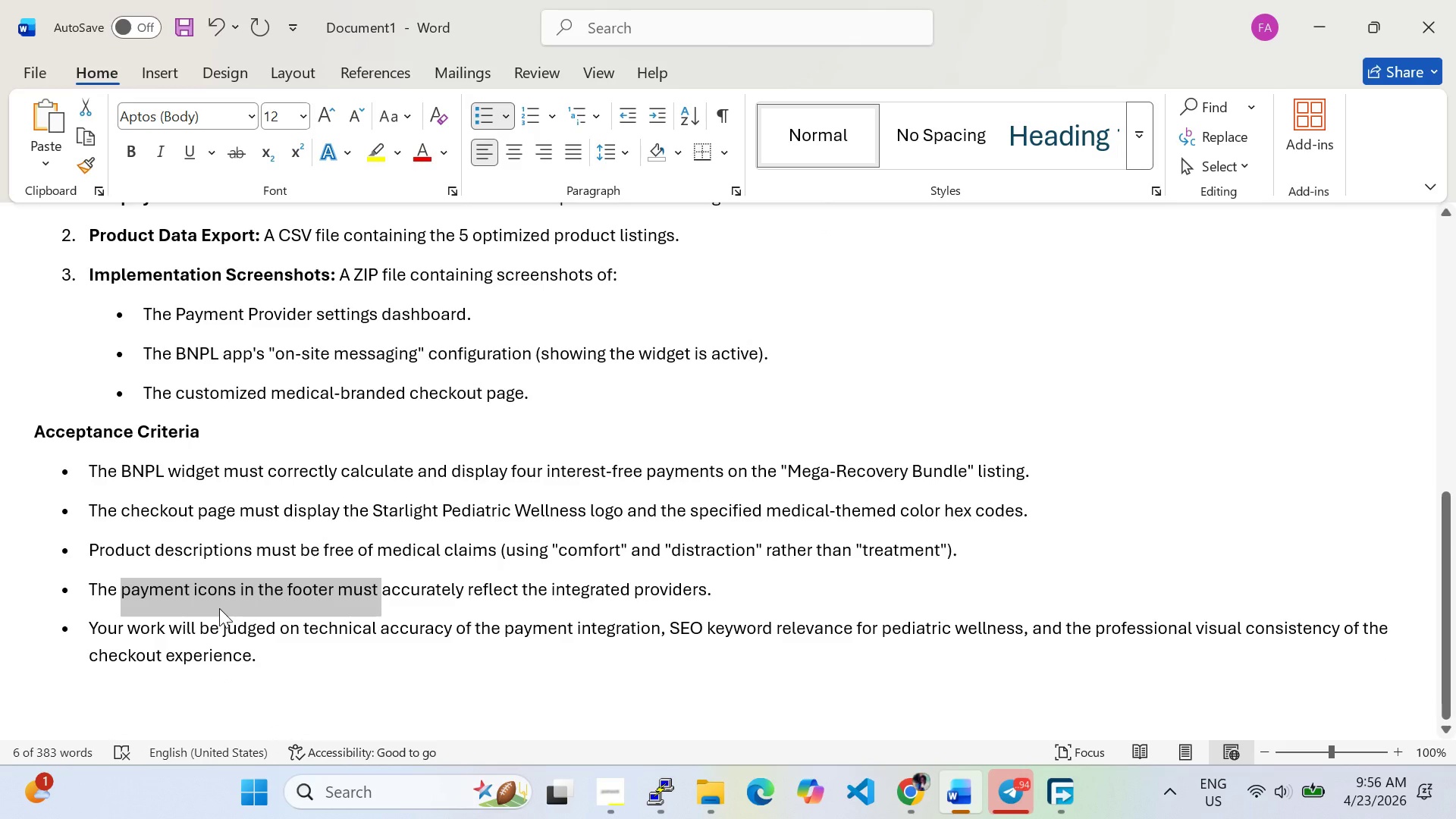 
wait(8.52)
 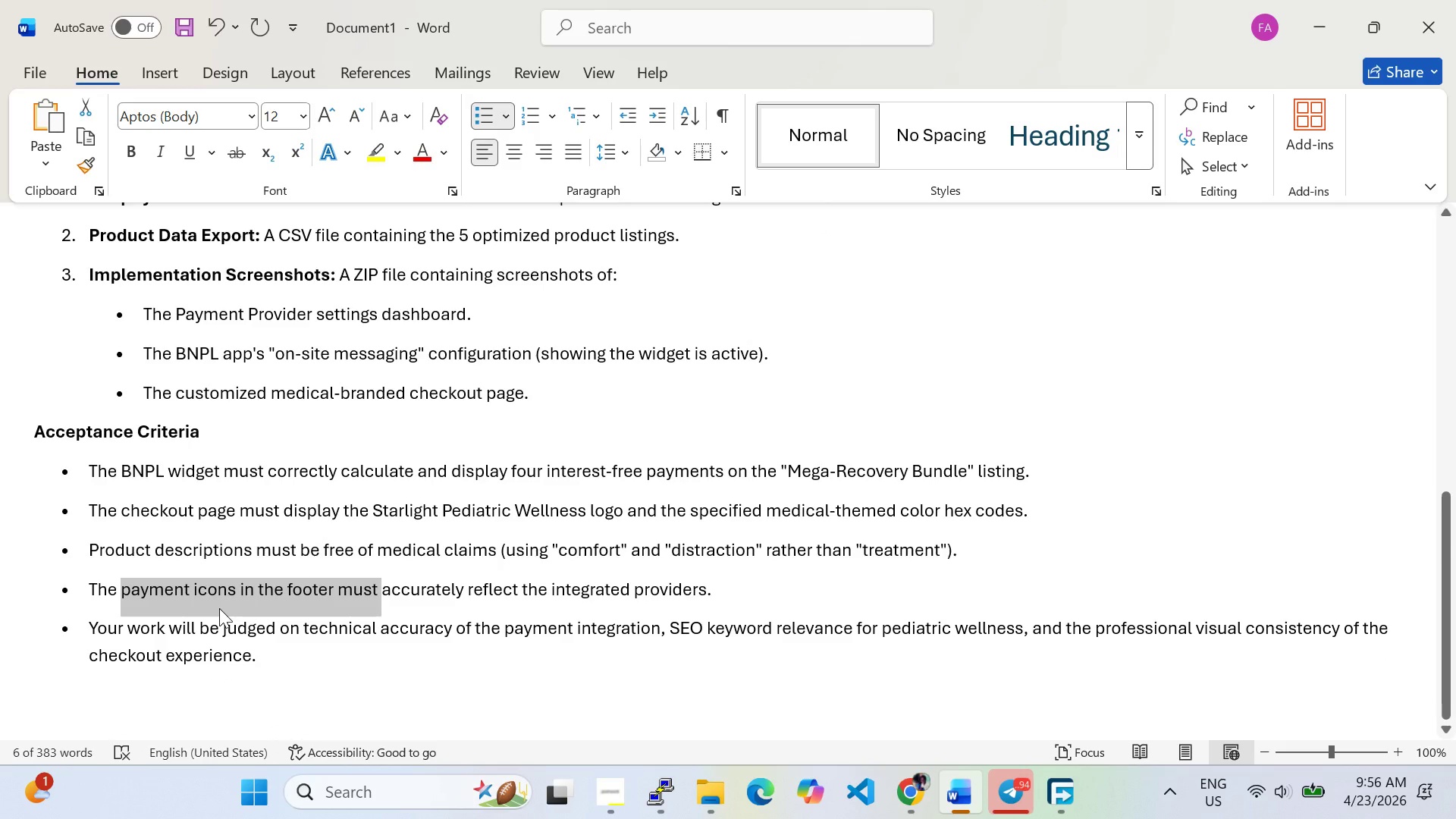 
scroll: coordinate [219, 608], scroll_direction: down, amount: 4.0
 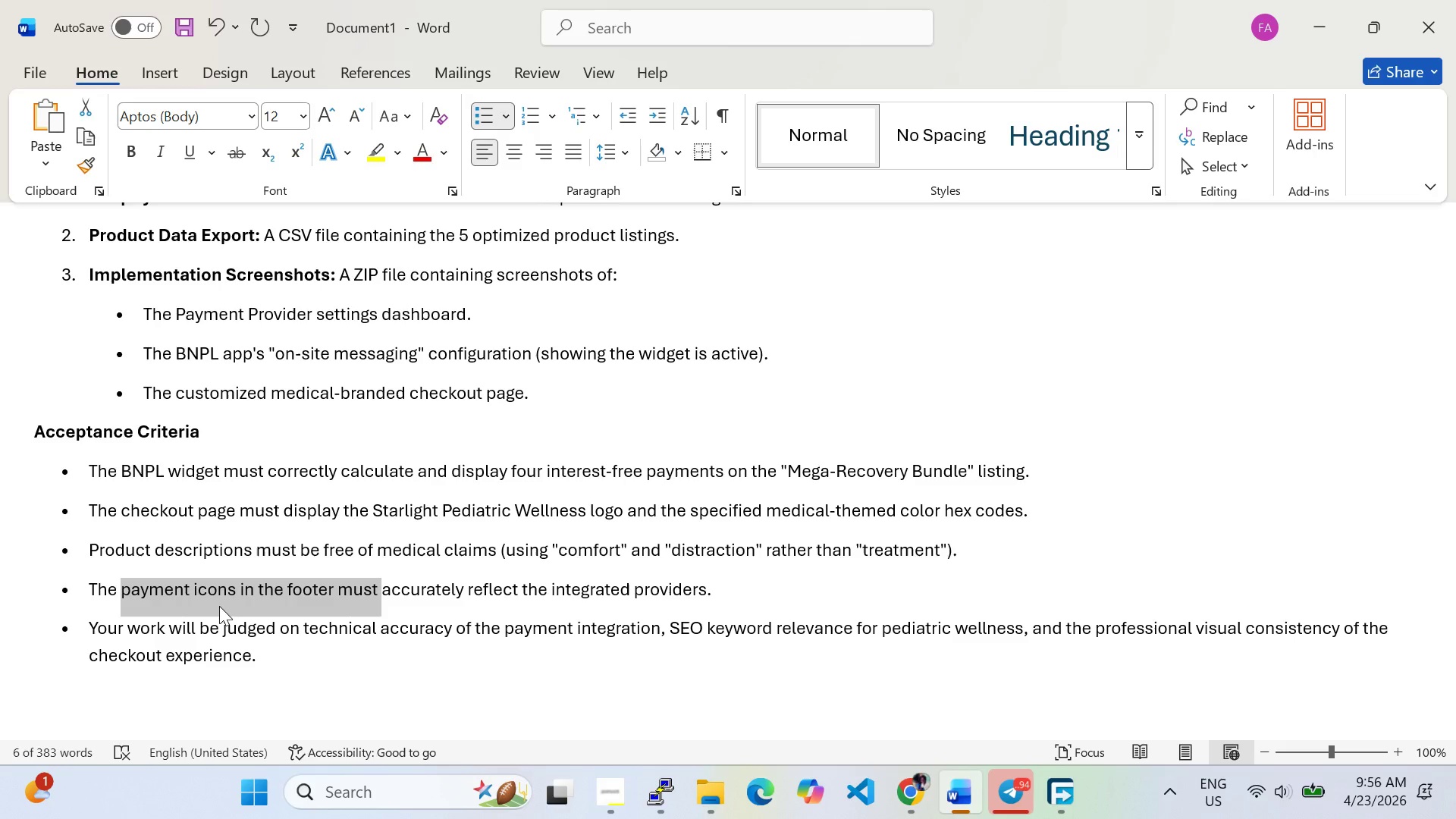 
wait(11.5)
 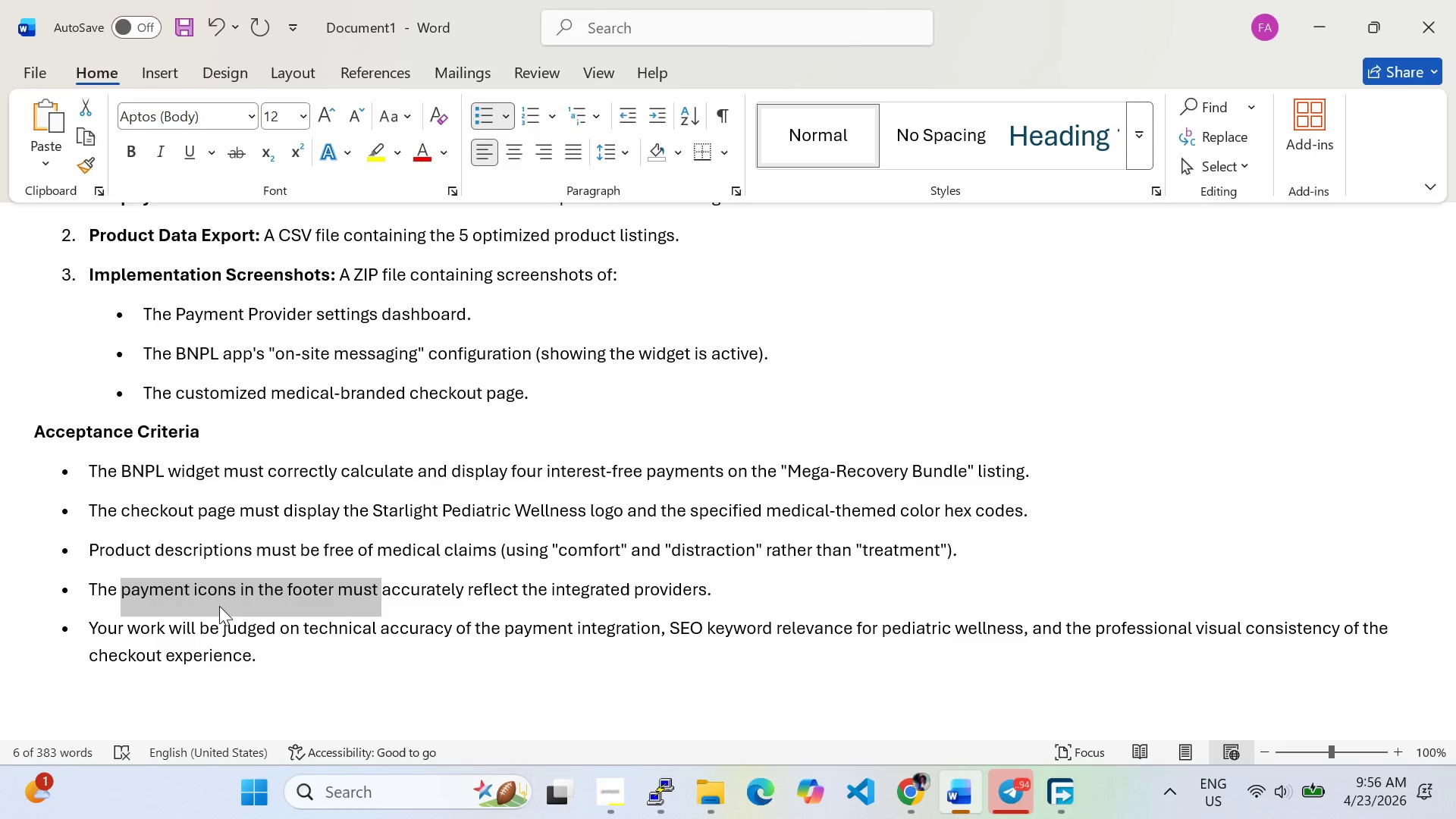 
scroll: coordinate [739, 594], scroll_direction: down, amount: 3.0
 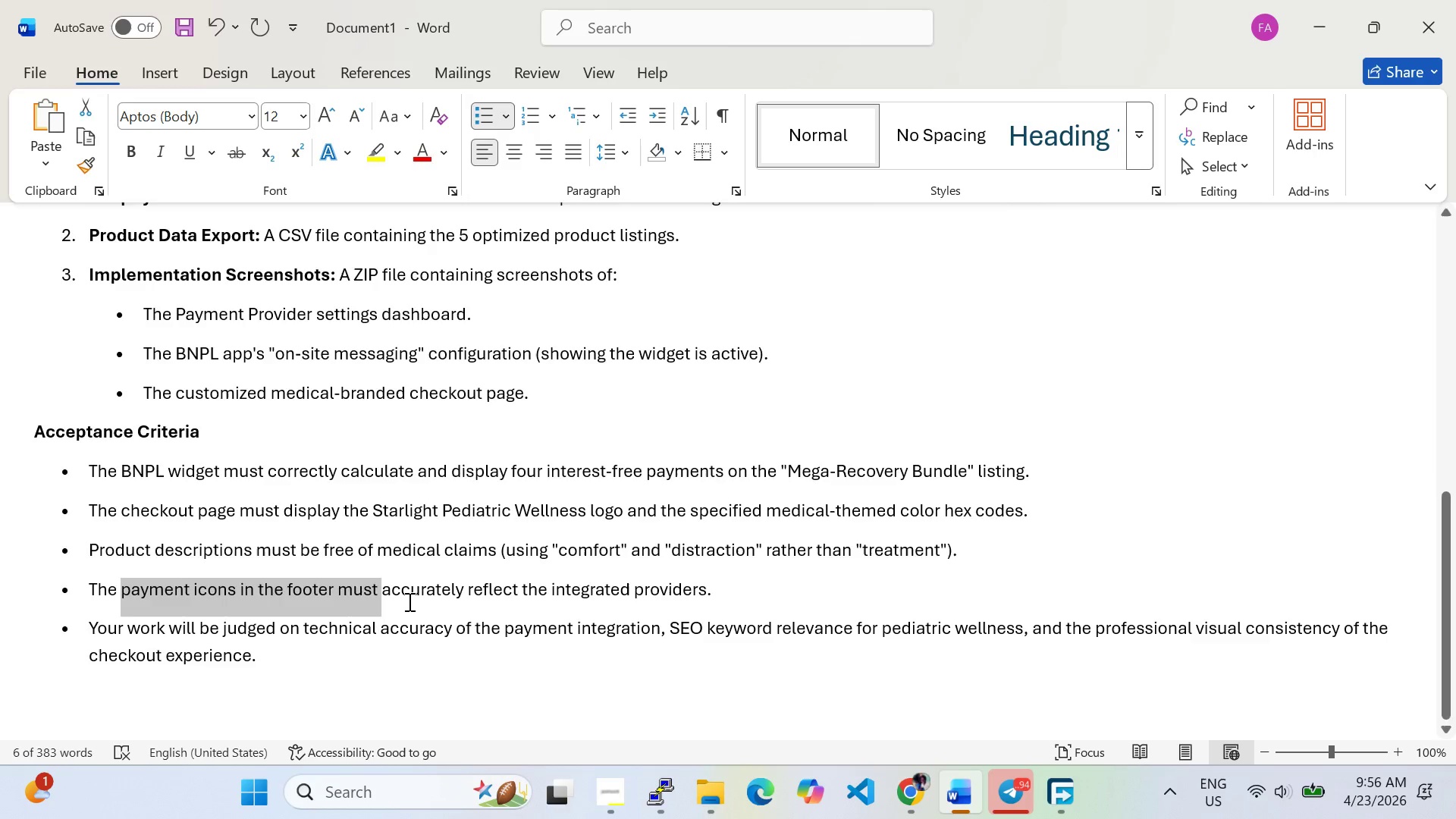 
scroll: coordinate [408, 601], scroll_direction: up, amount: 27.0
 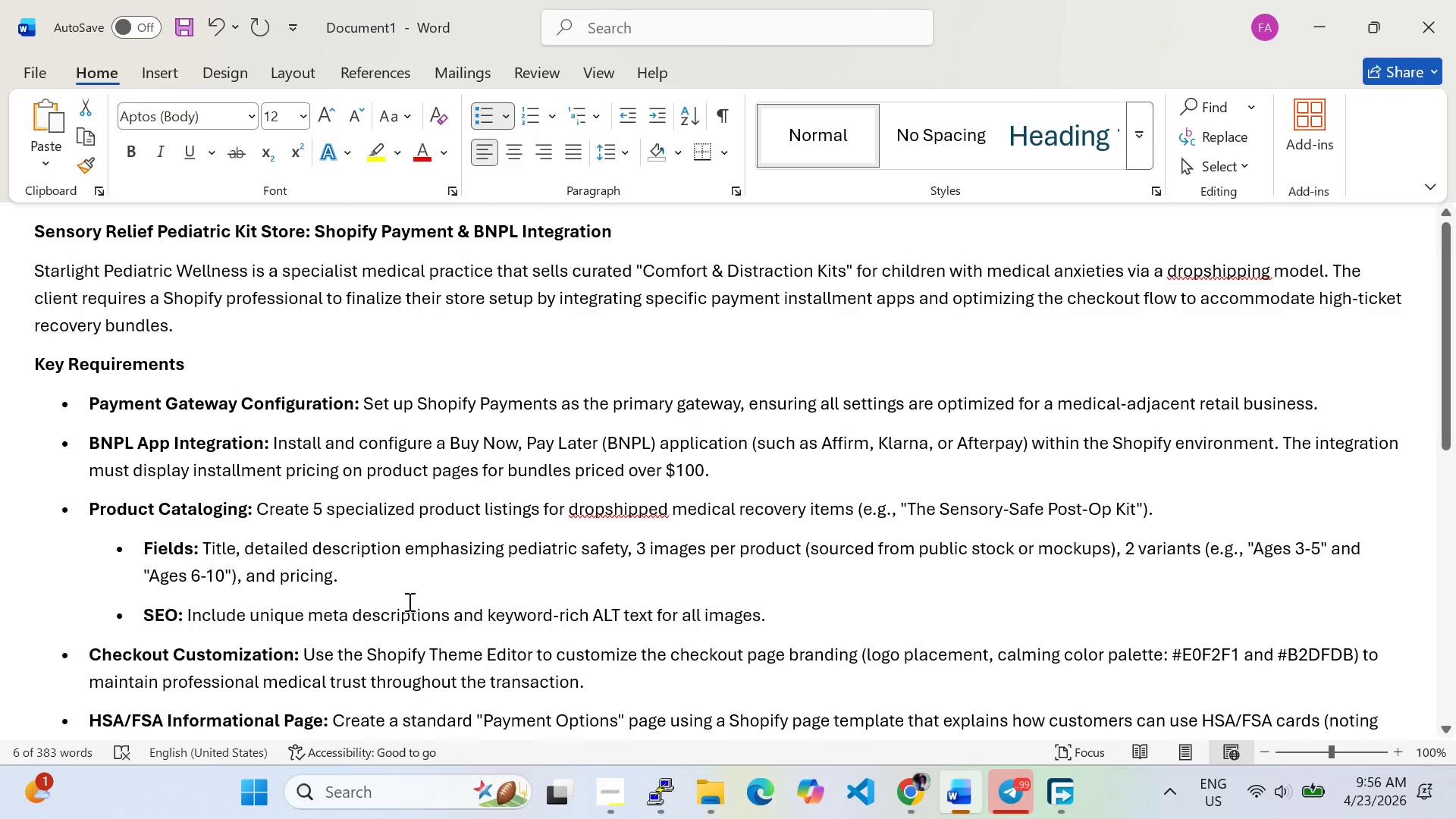 
scroll: coordinate [408, 601], scroll_direction: down, amount: 20.0
 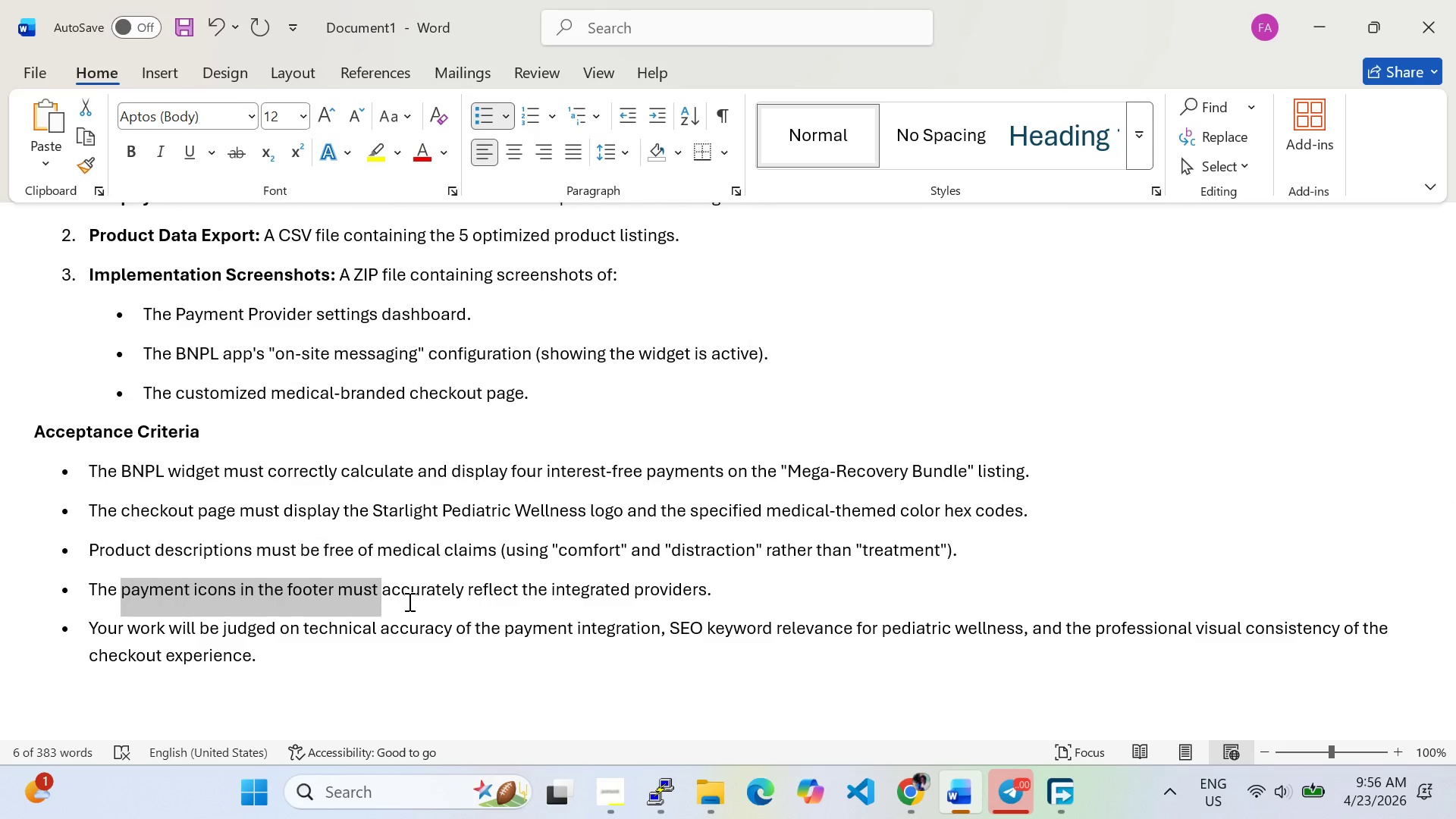 
wait(12.86)
 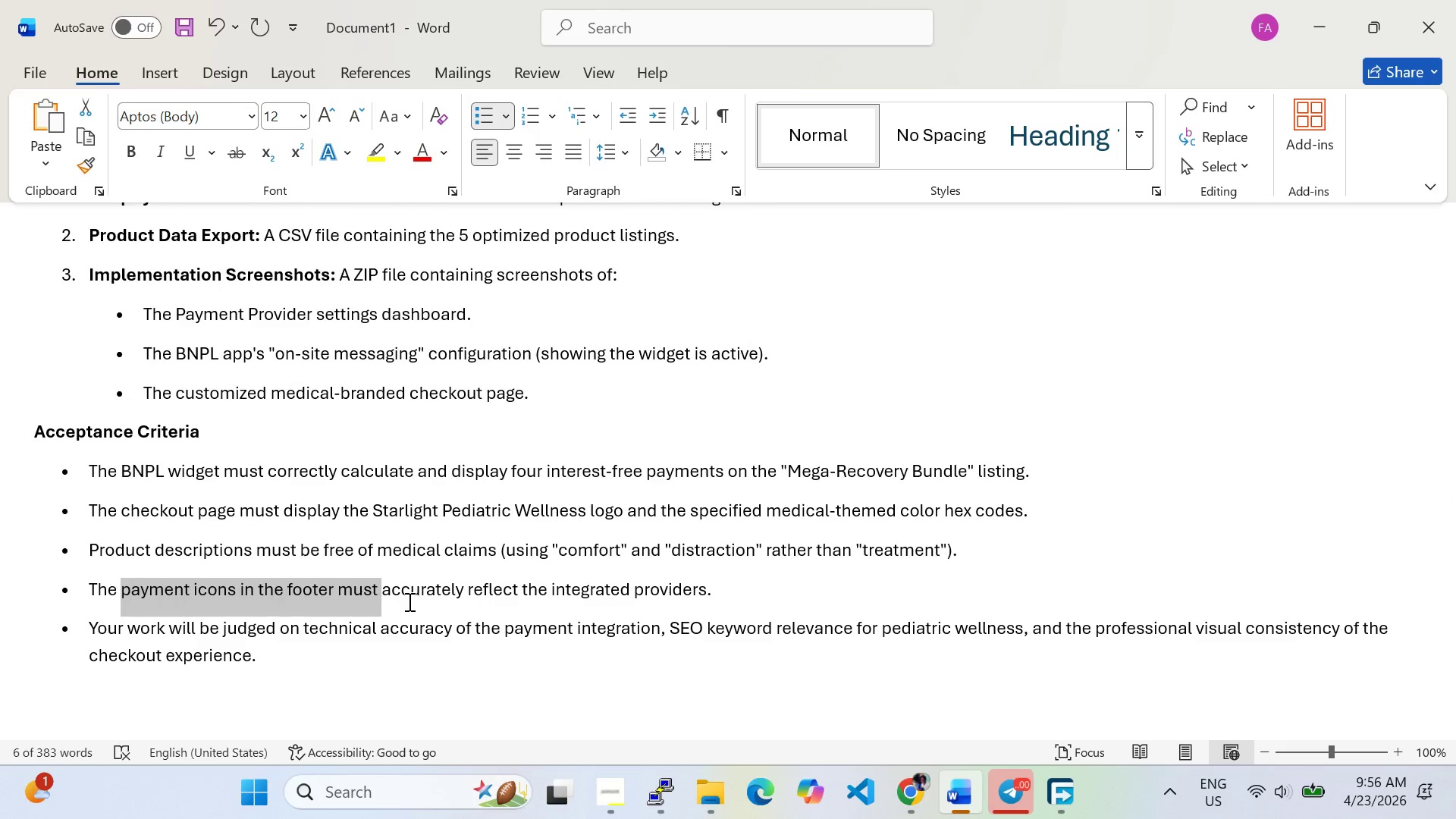 
left_click([862, 223])